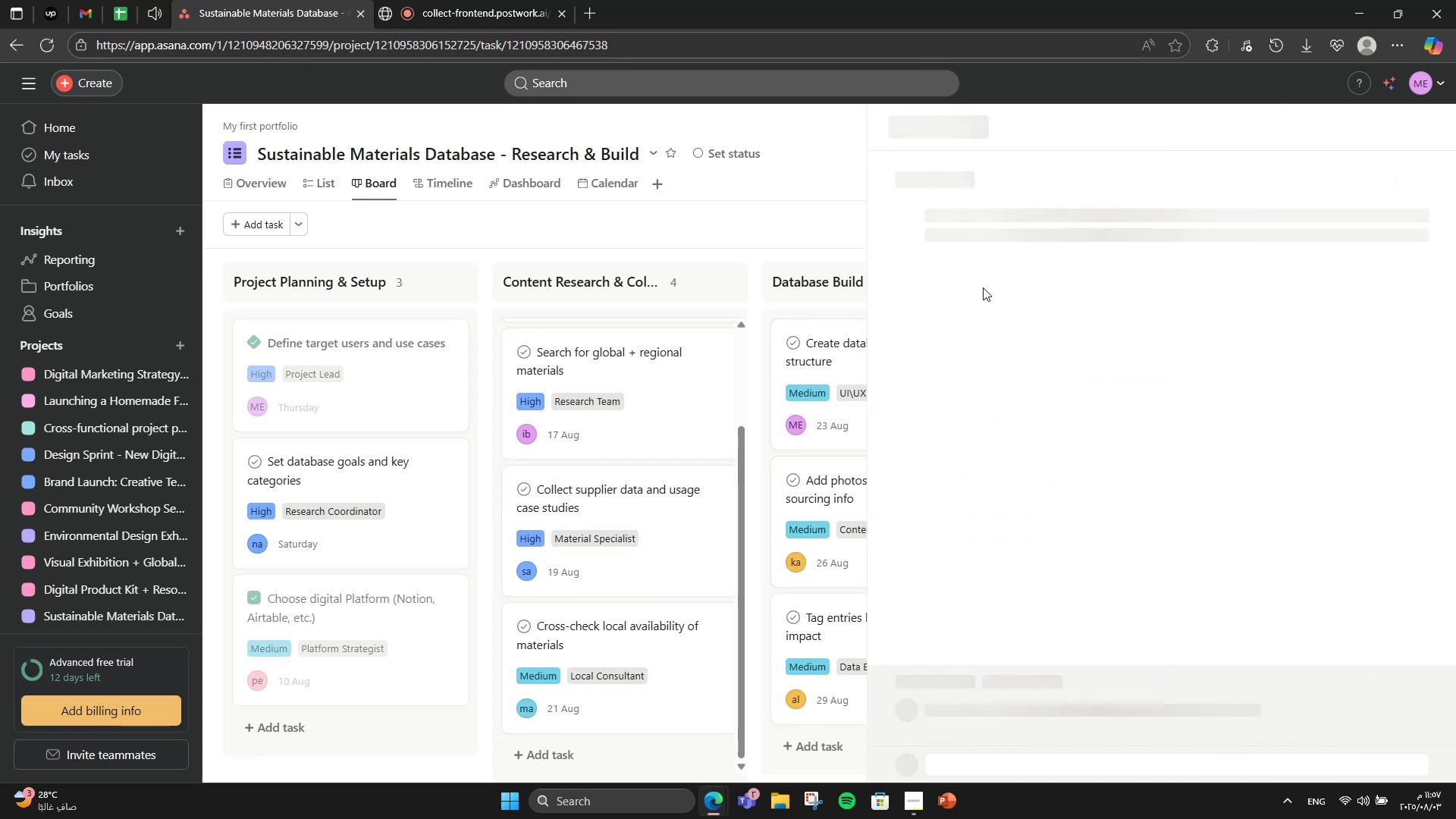 
wait(7.33)
 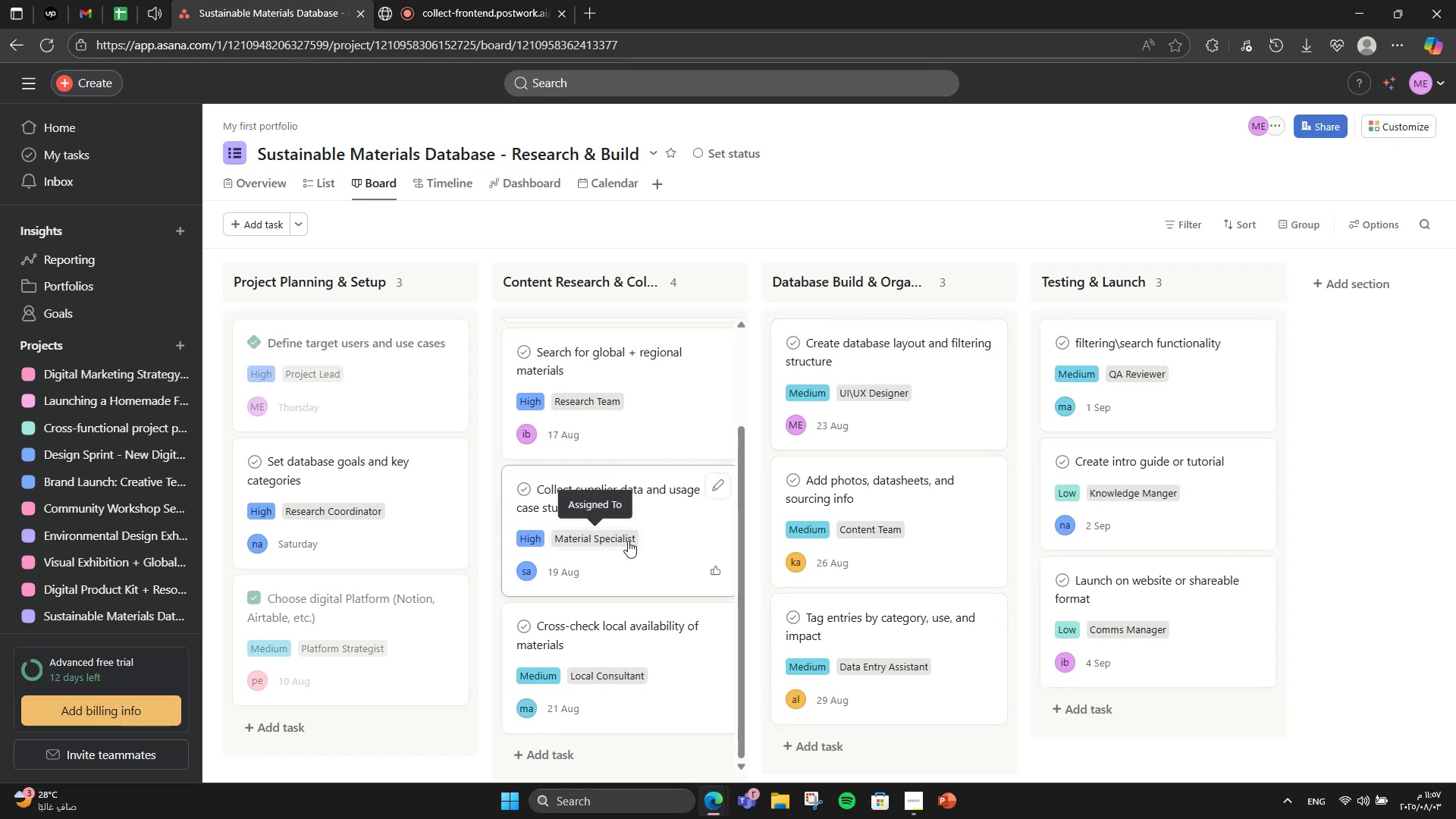 
left_click([1391, 138])
 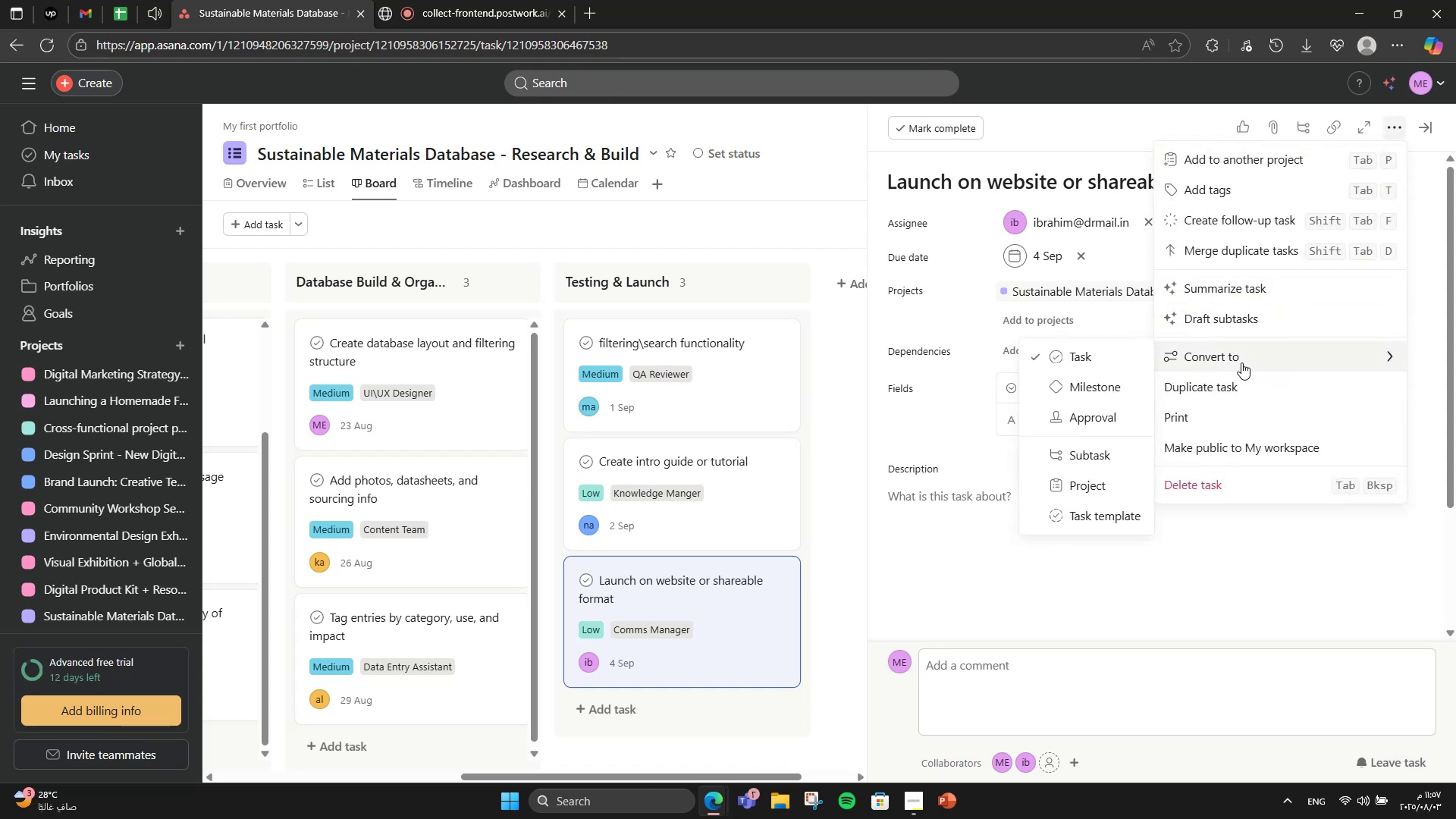 
left_click([1097, 381])
 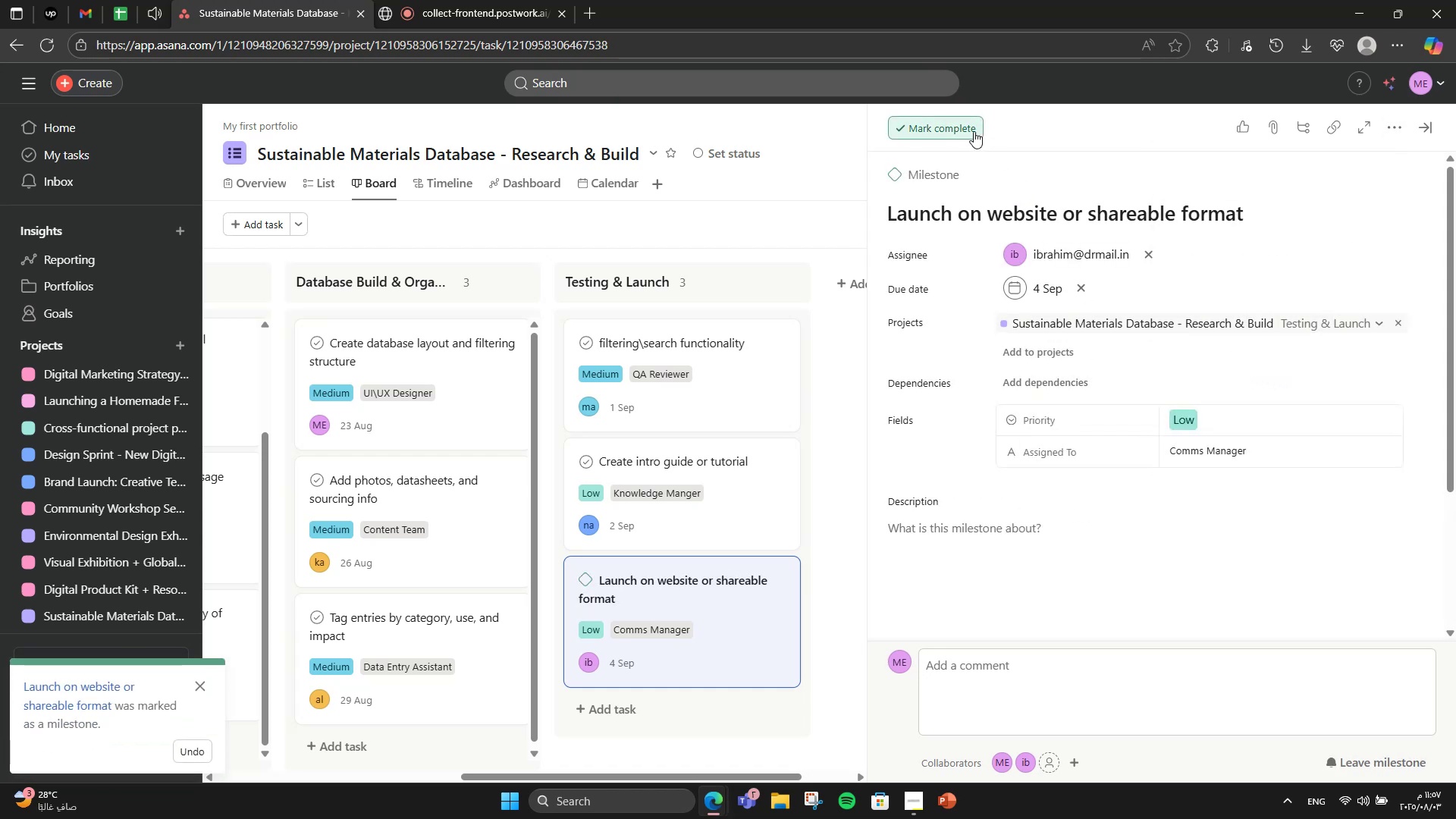 
left_click([974, 131])
 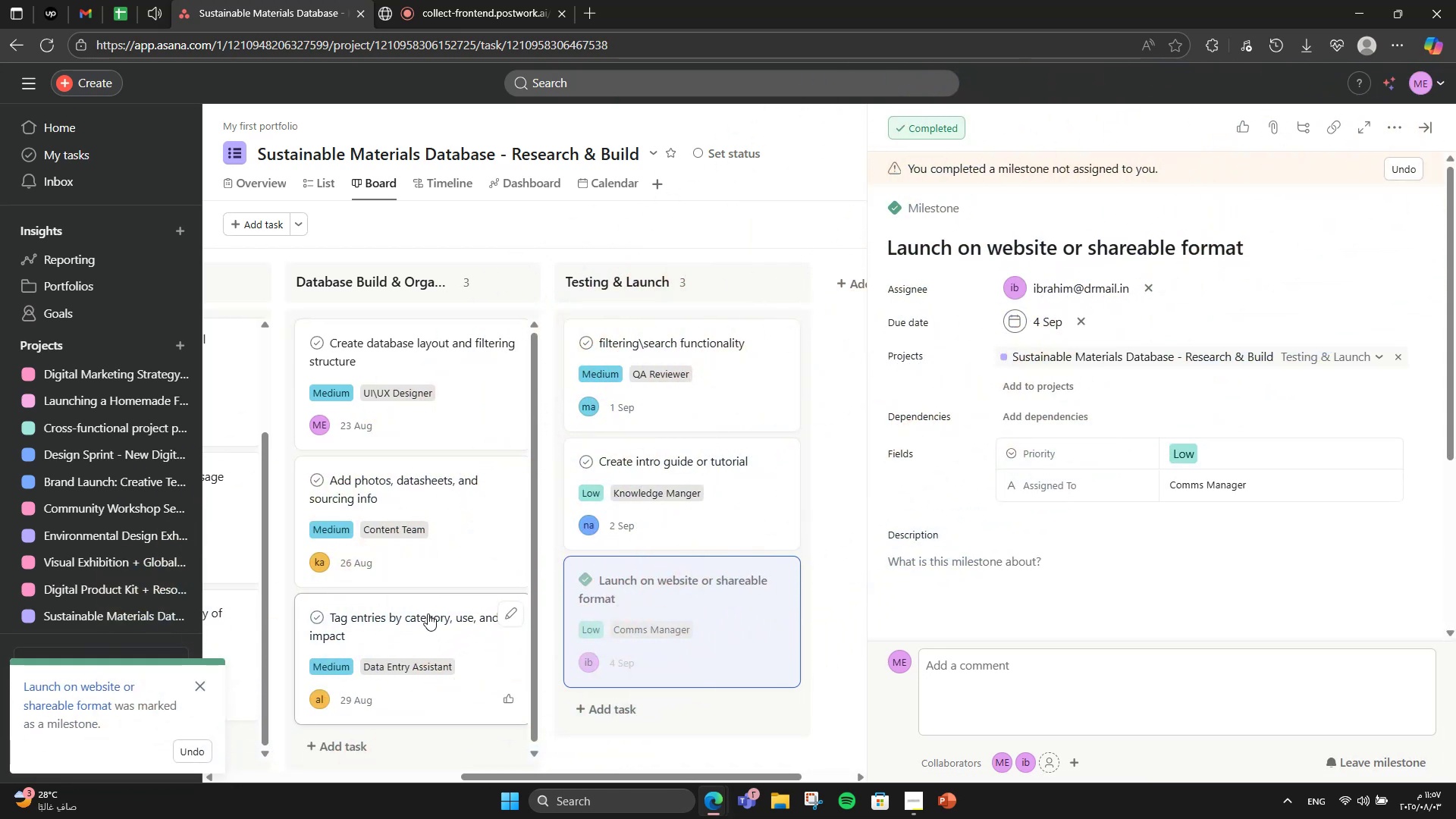 
left_click([428, 624])
 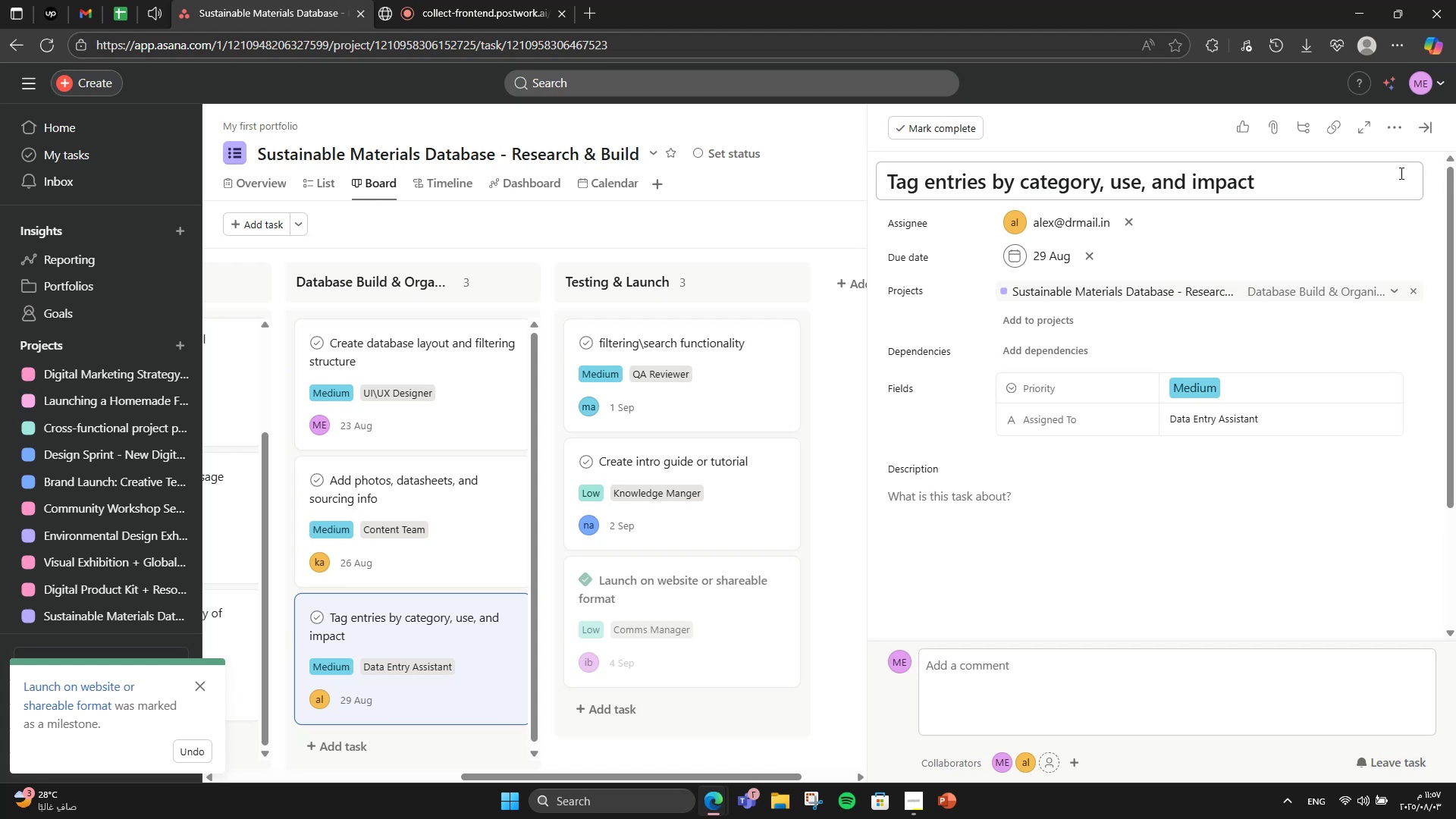 
left_click([1389, 139])
 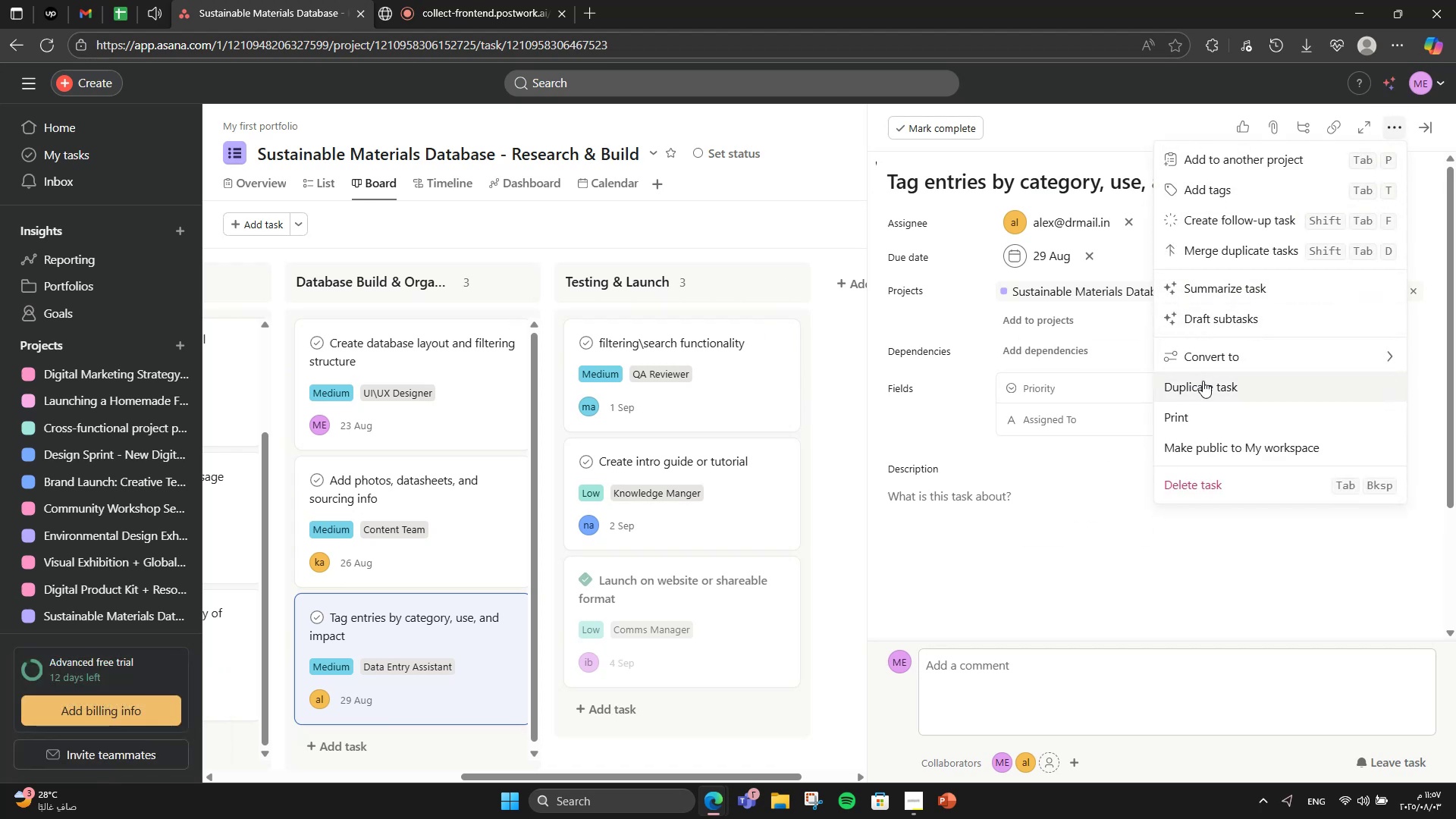 
left_click([1087, 381])
 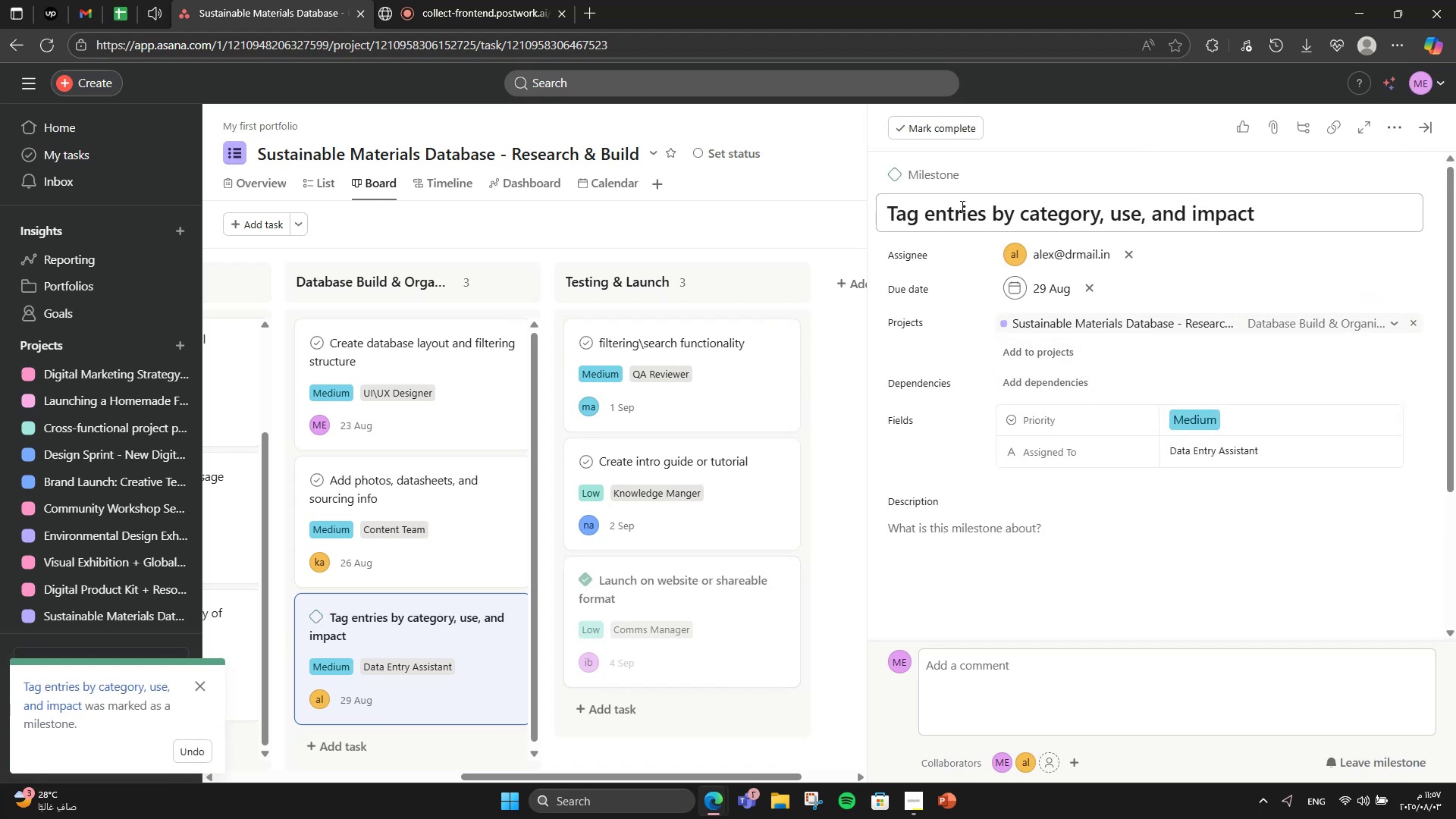 
left_click([915, 123])
 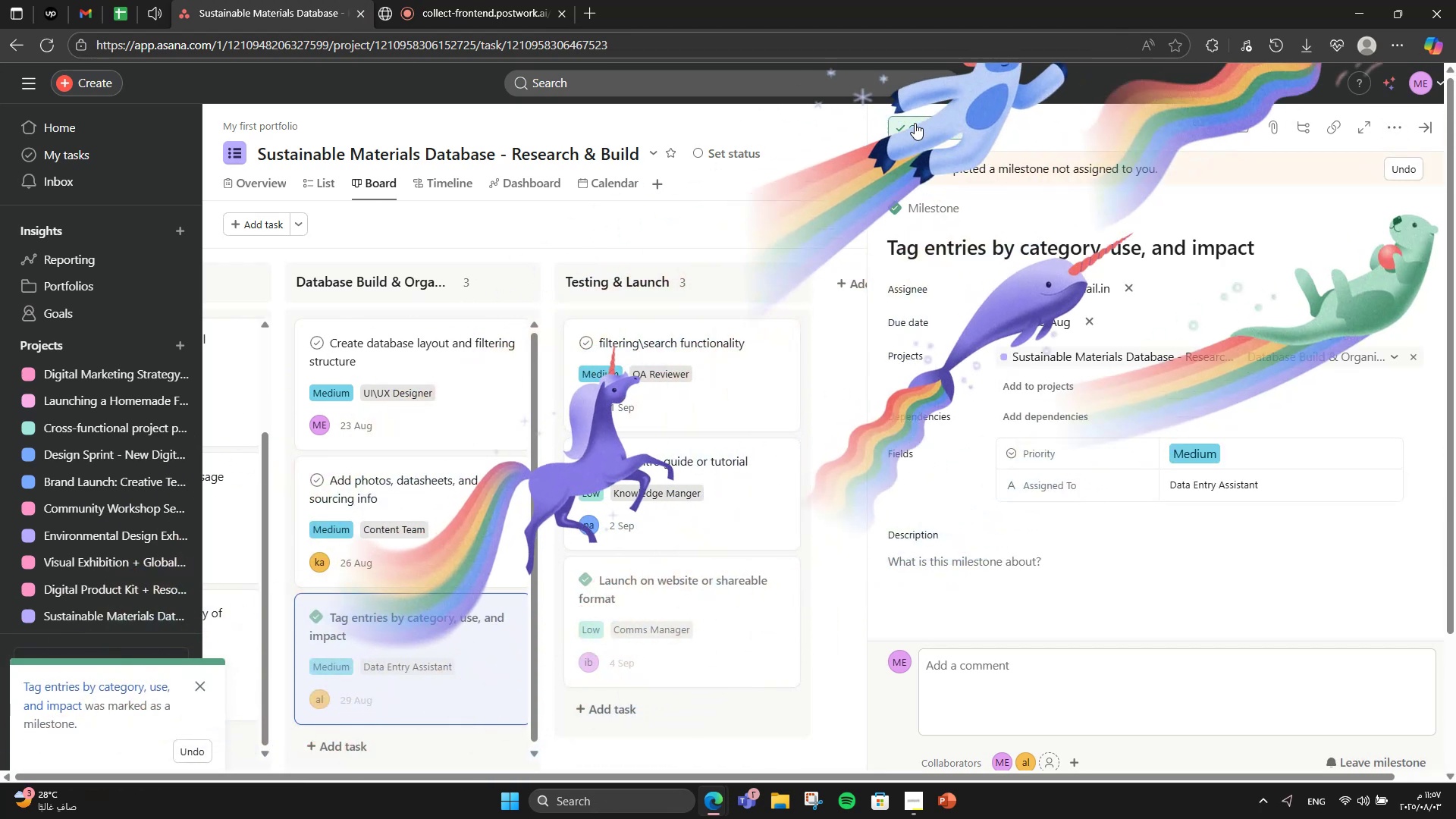 
left_click([915, 123])
 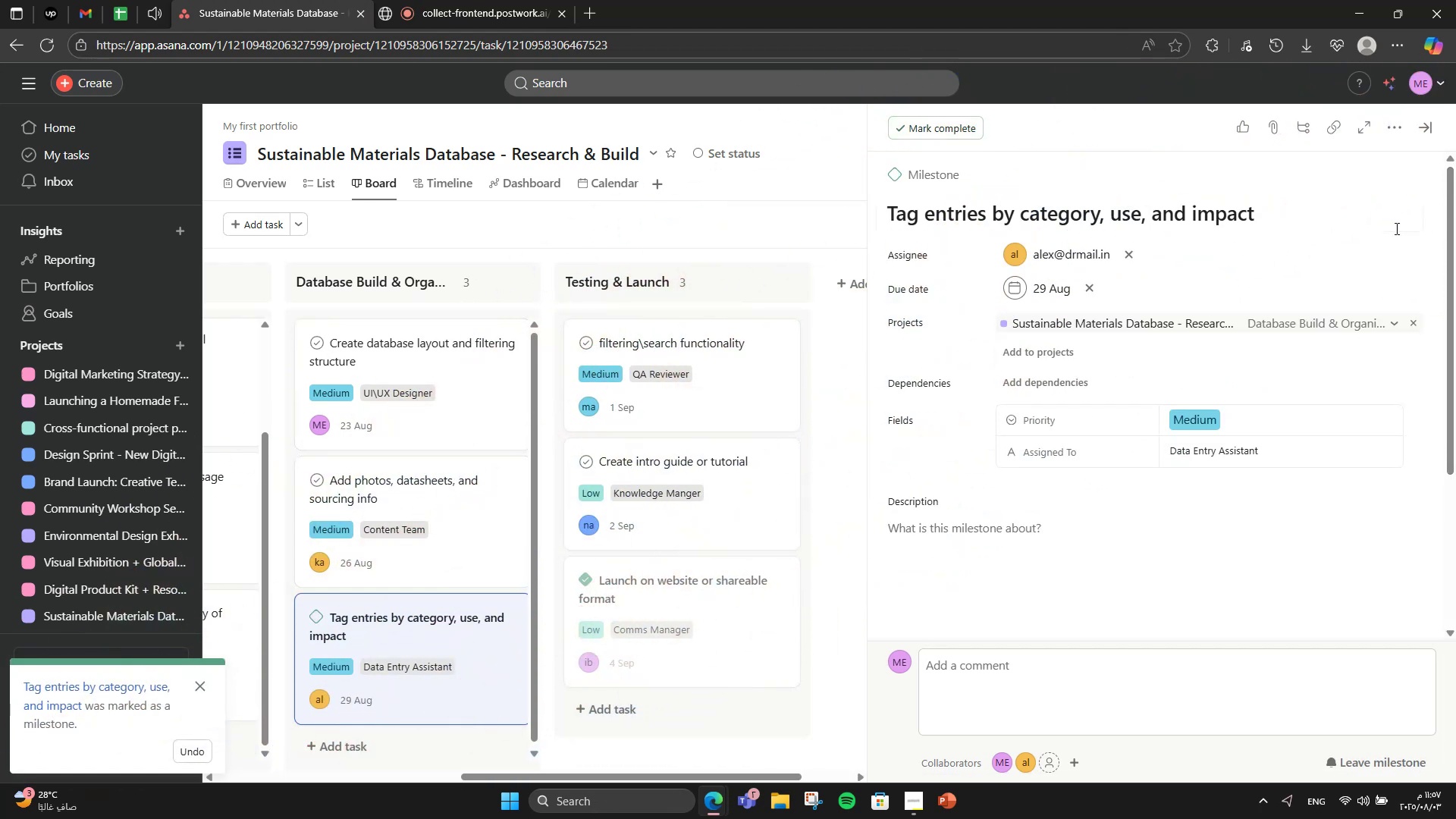 
left_click([1395, 125])
 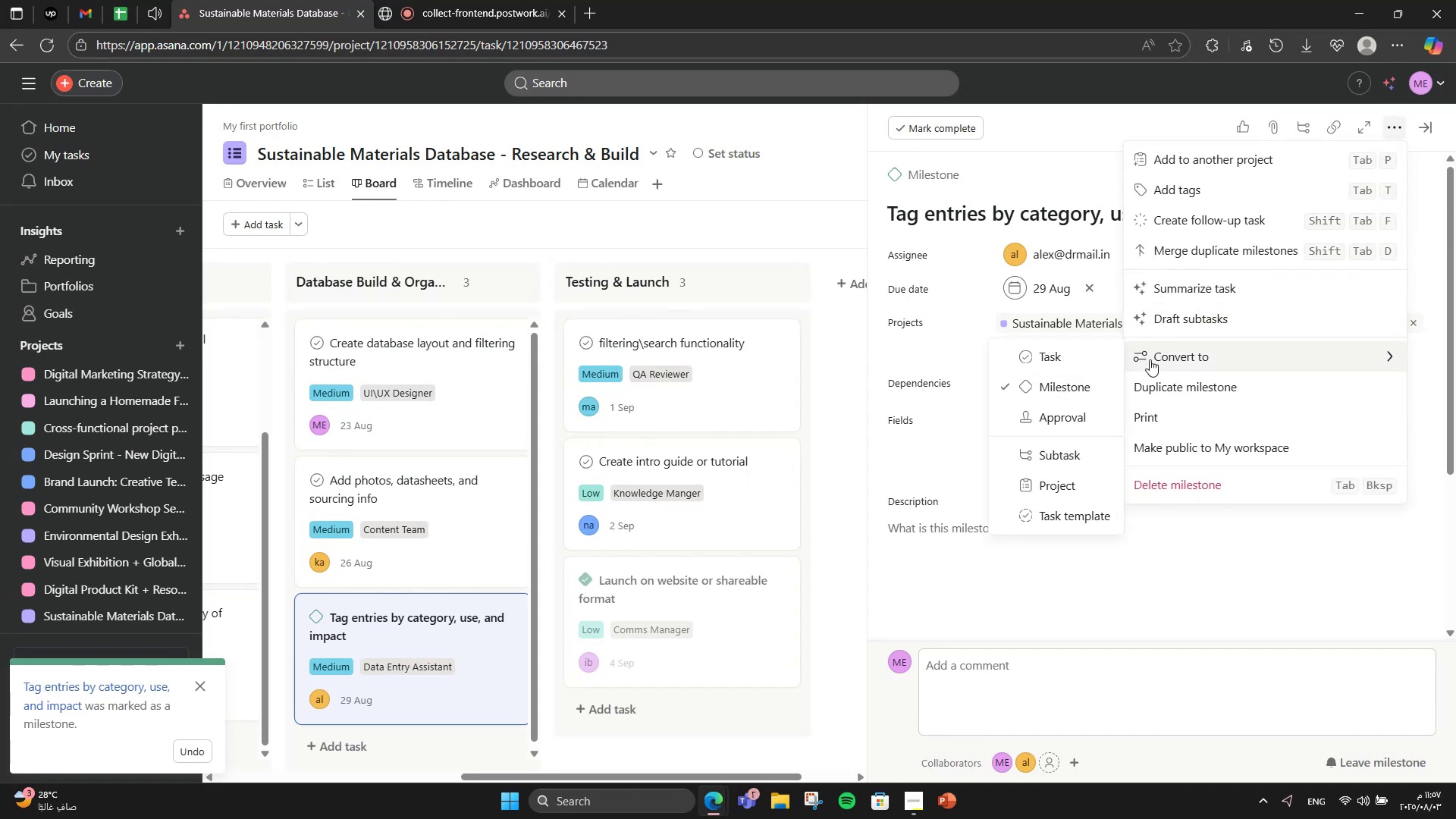 
left_click([1050, 420])
 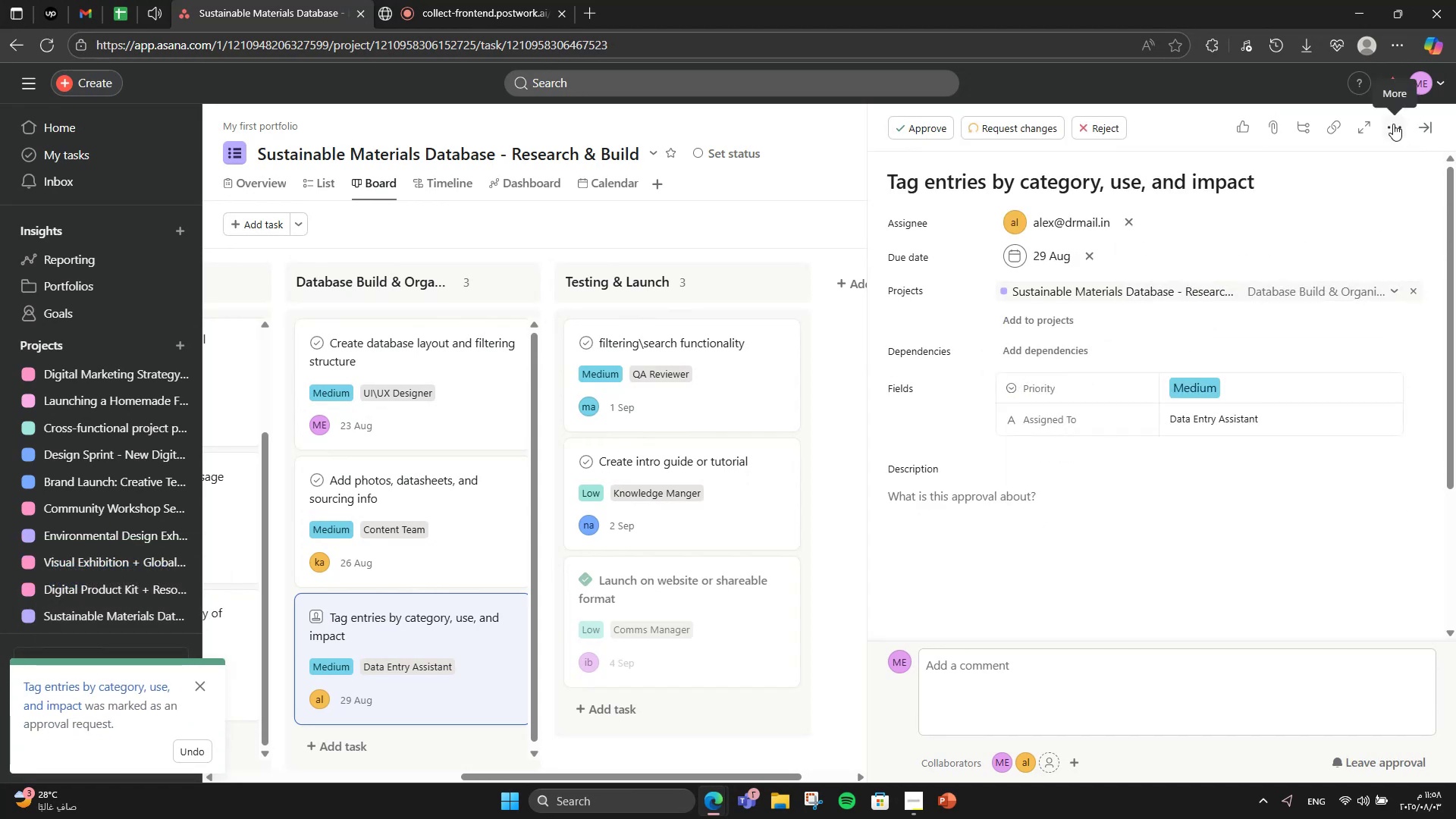 
left_click([1393, 124])
 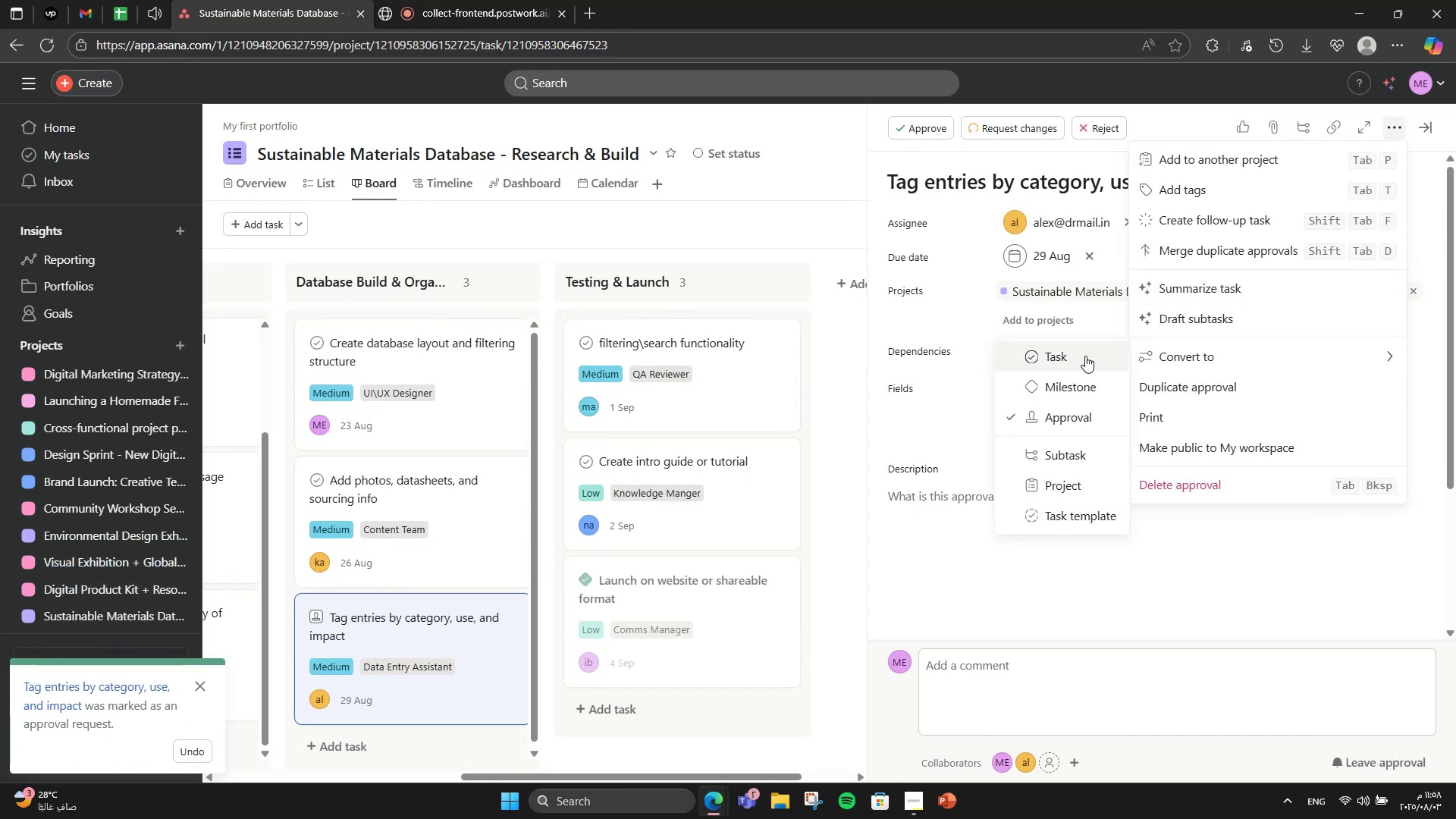 
left_click([1085, 356])
 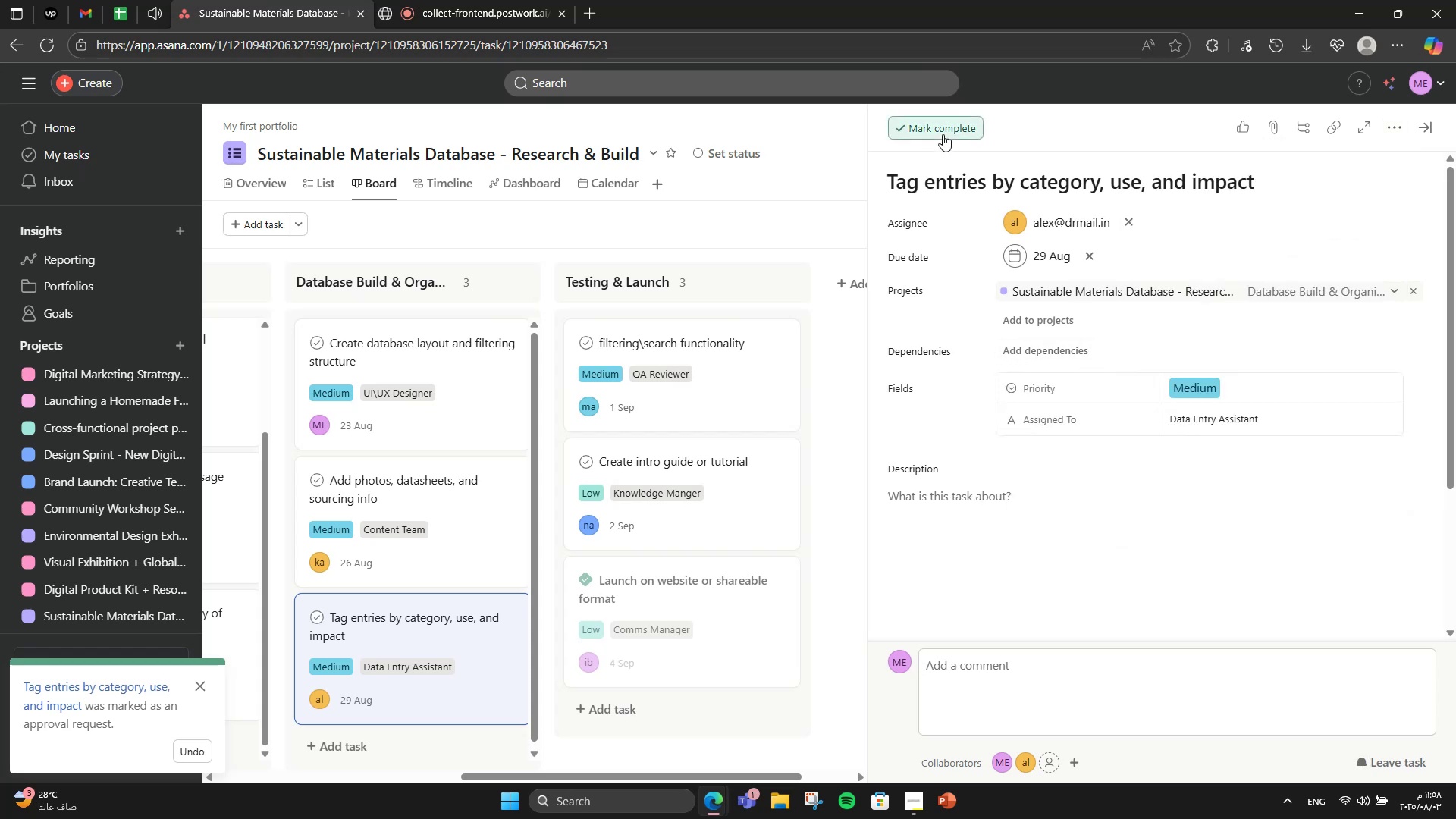 
left_click([943, 134])
 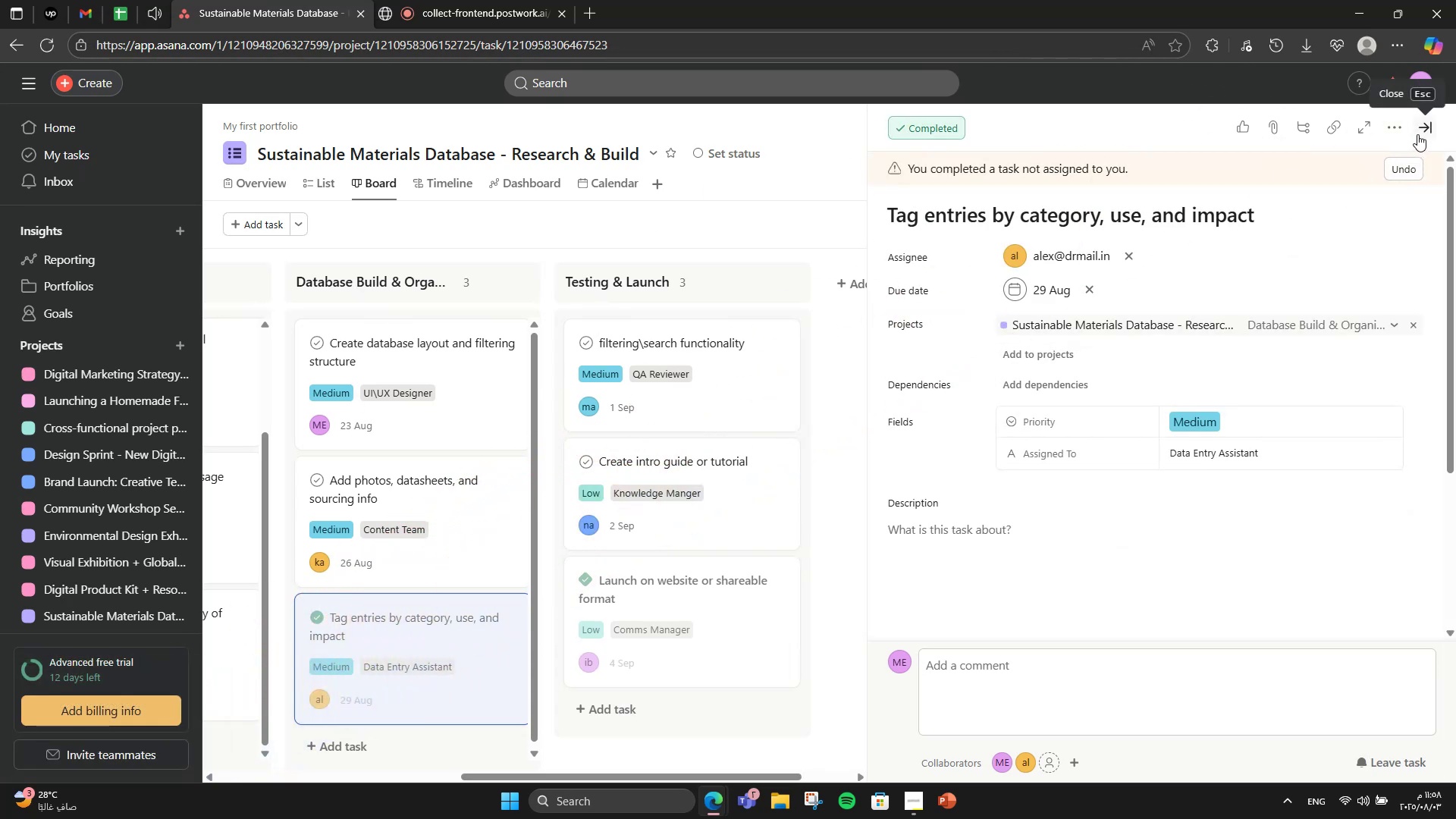 
left_click([1418, 134])
 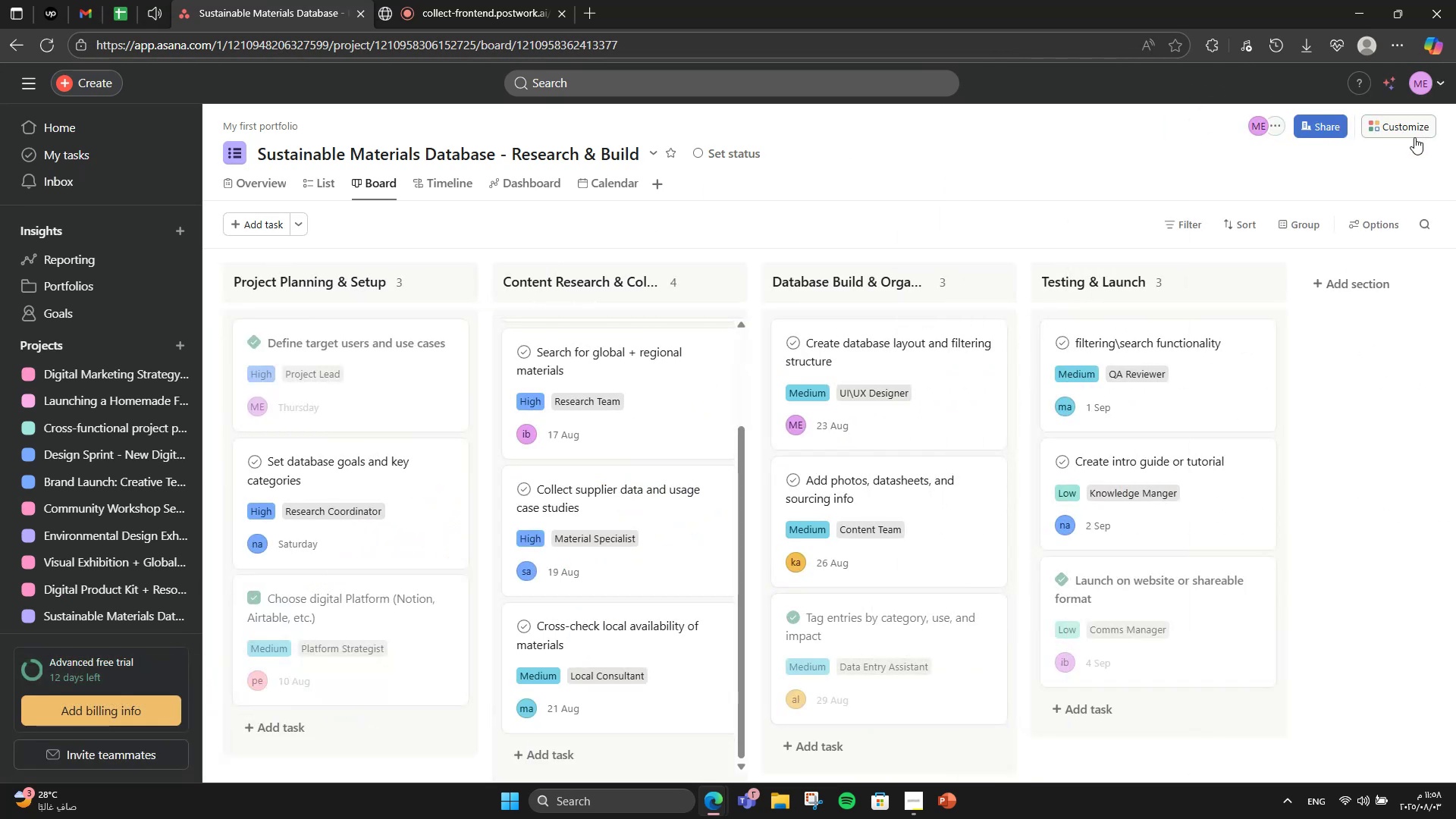 
scroll: coordinate [817, 501], scroll_direction: down, amount: 3.0
 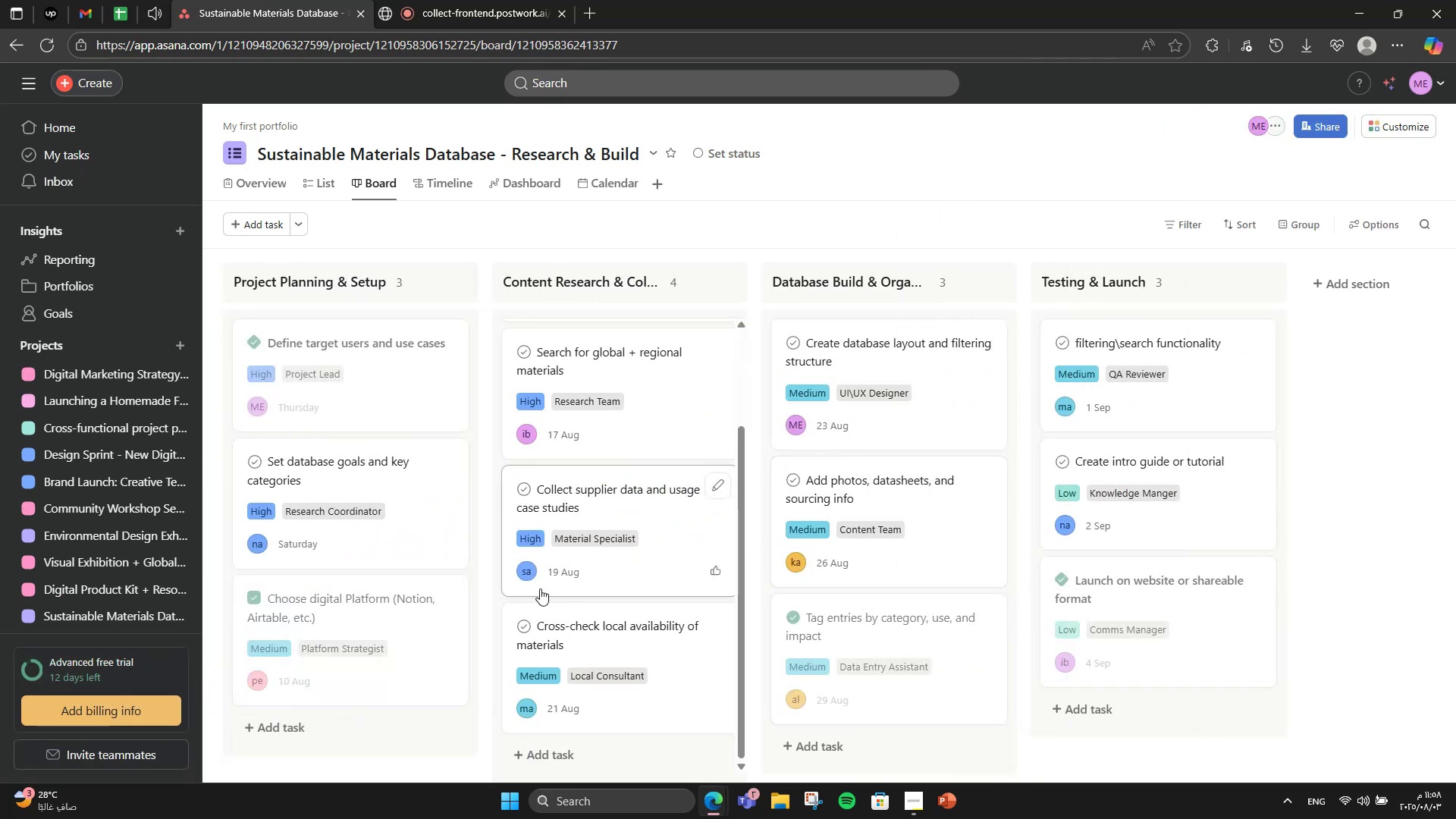 
scroll: coordinate [540, 588], scroll_direction: up, amount: 2.0
 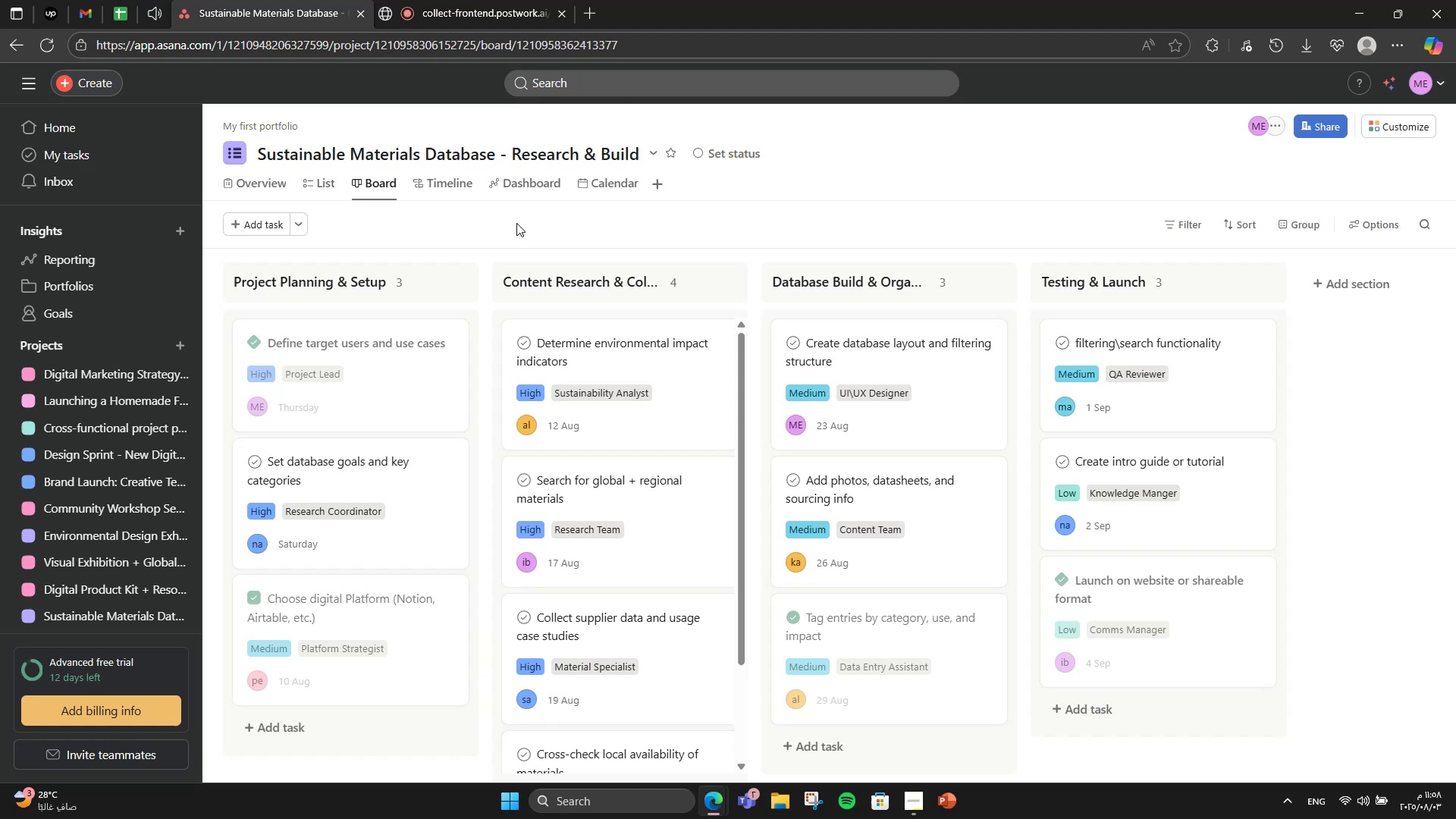 
scroll: coordinate [597, 416], scroll_direction: down, amount: 5.0
 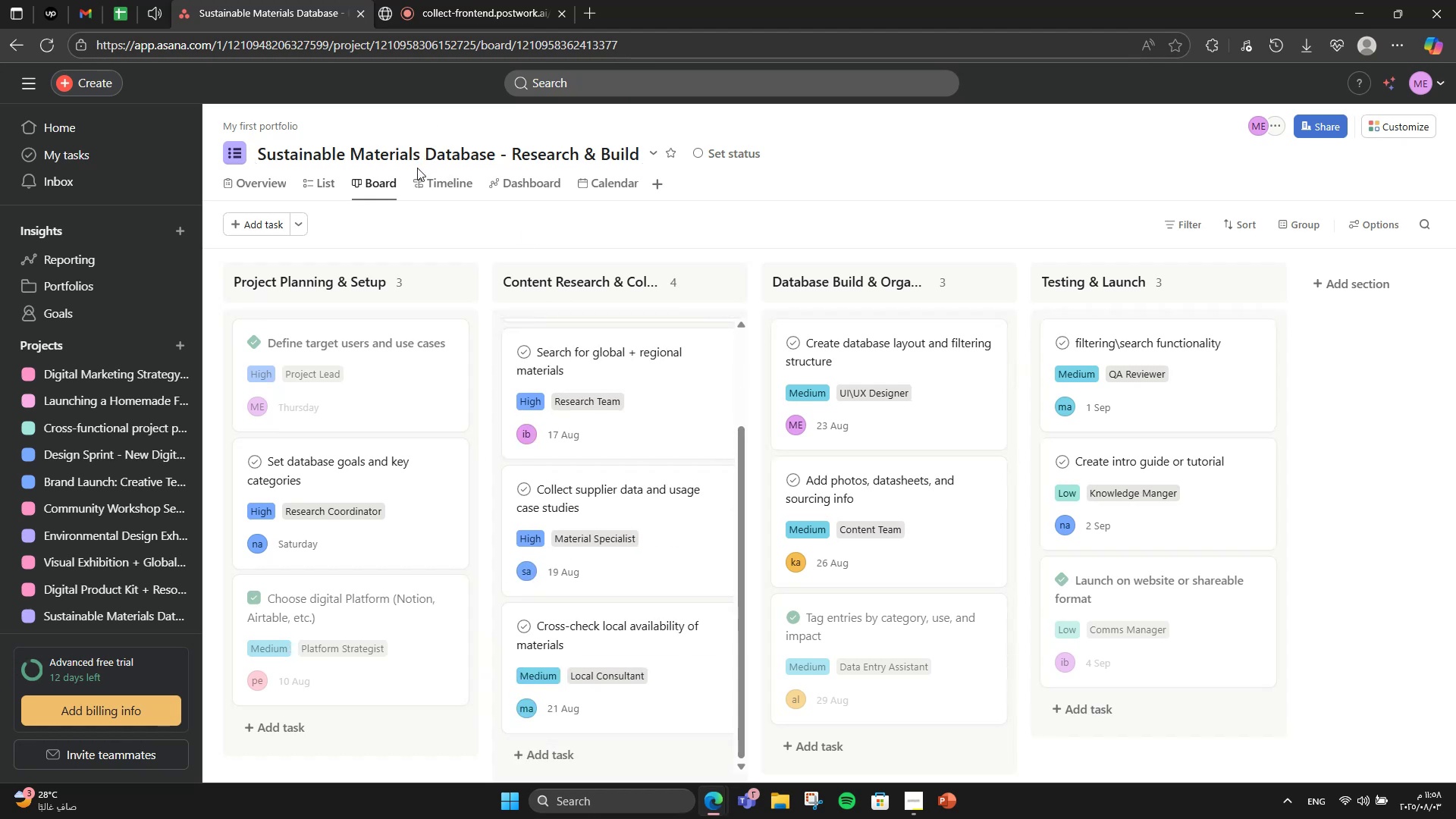 
left_click([445, 174])
 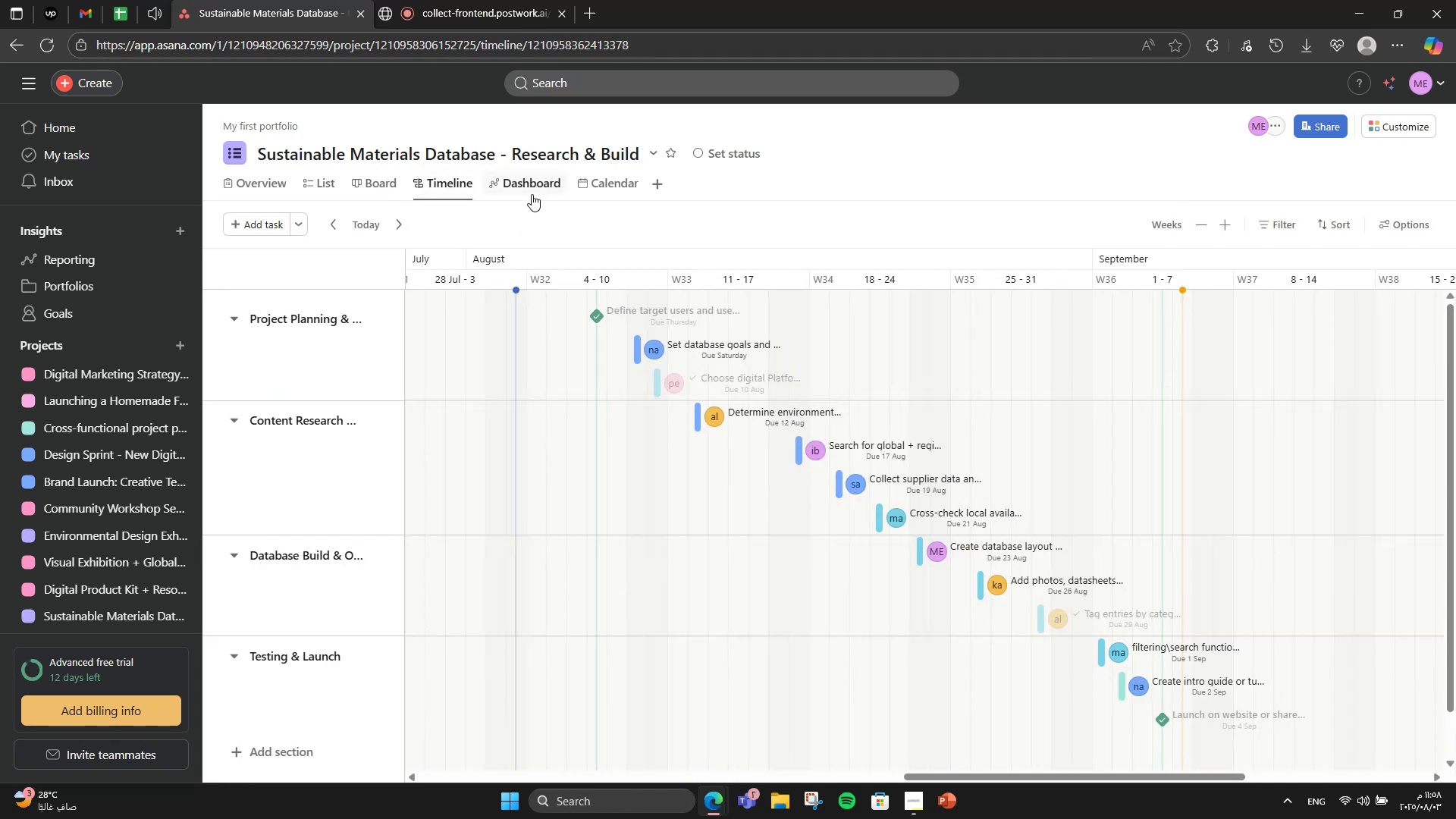 
left_click([532, 194])
 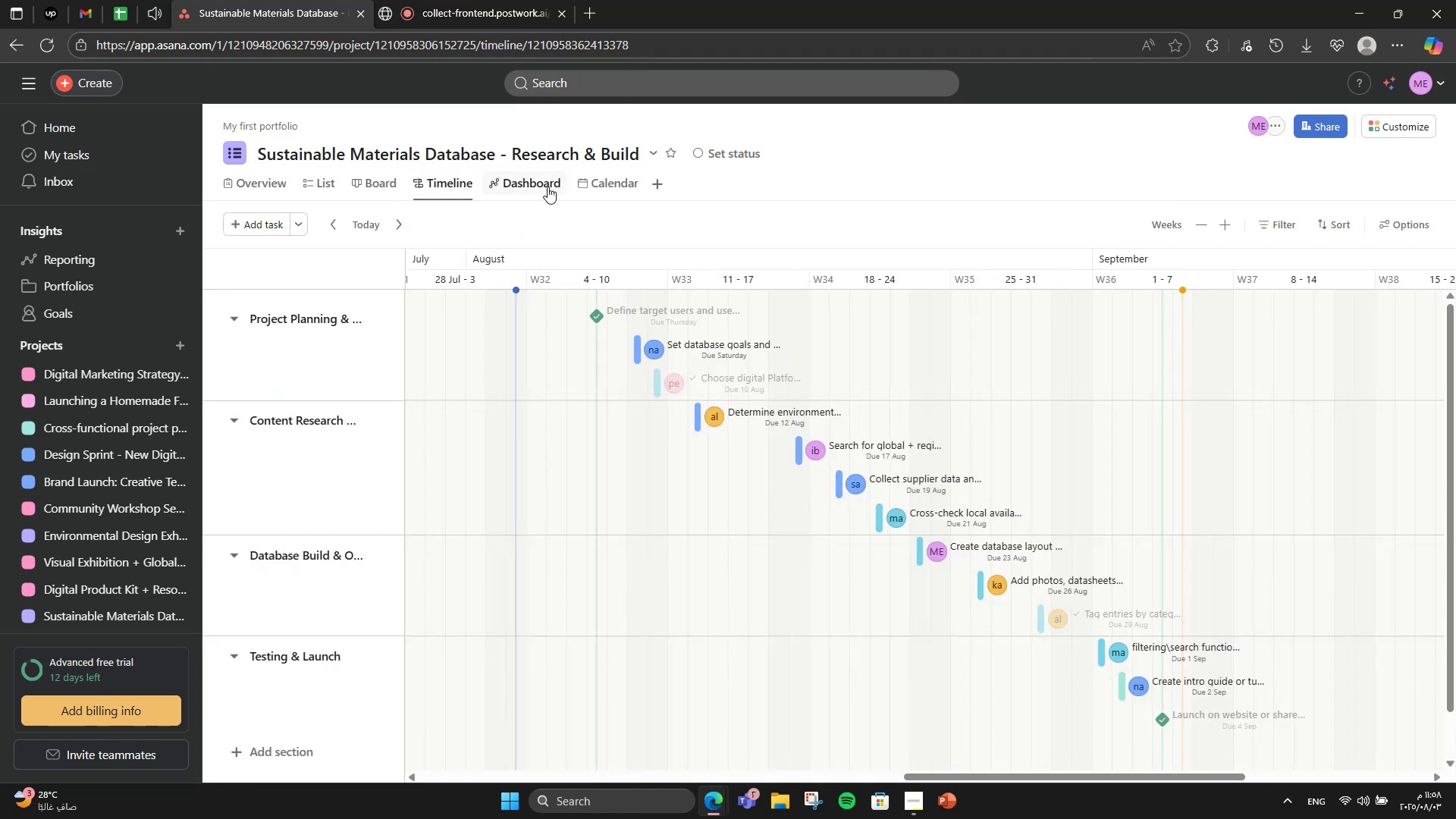 
left_click([544, 184])
 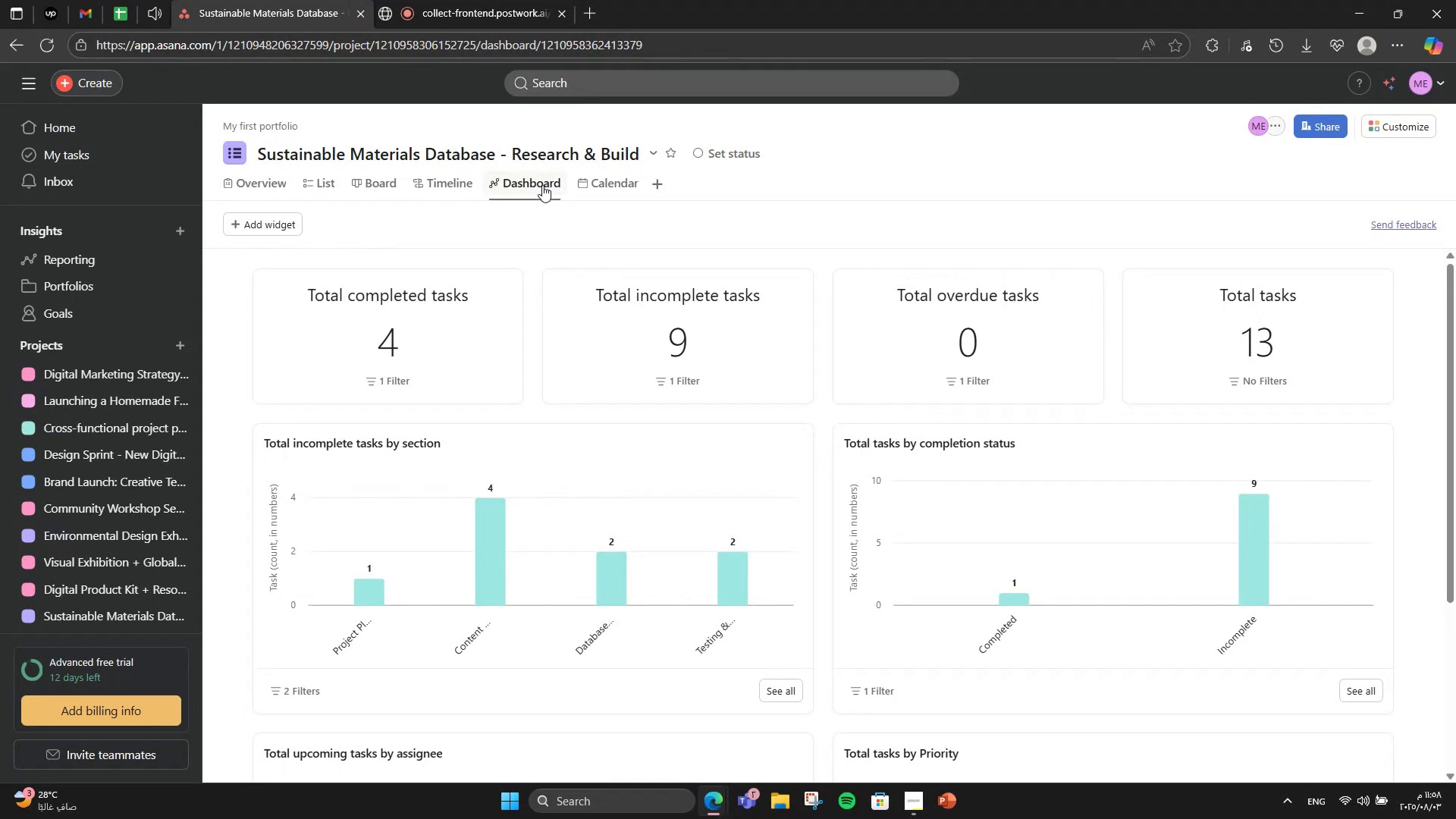 
scroll: coordinate [554, 472], scroll_direction: down, amount: 6.0
 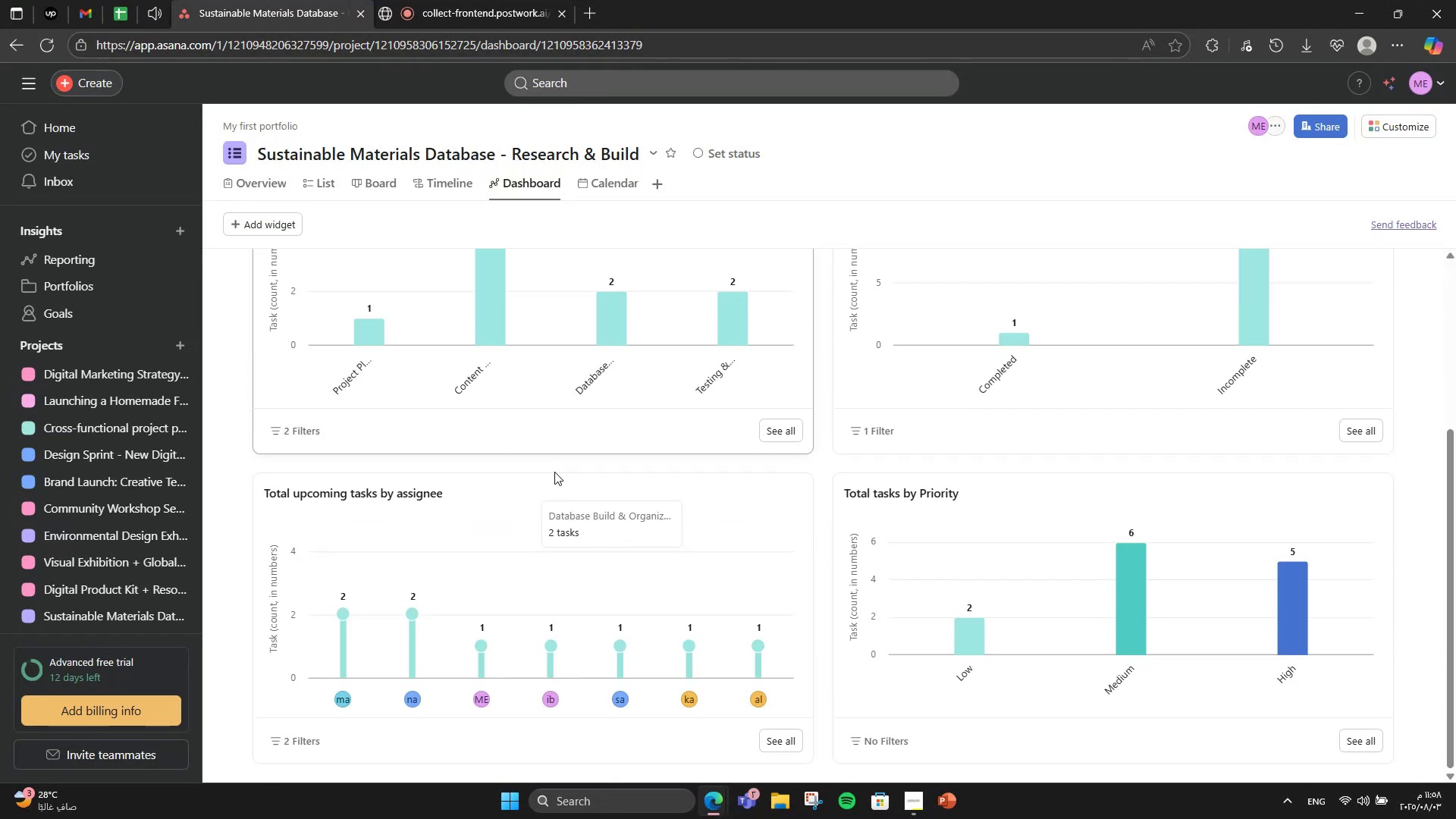 
scroll: coordinate [554, 472], scroll_direction: up, amount: 3.0
 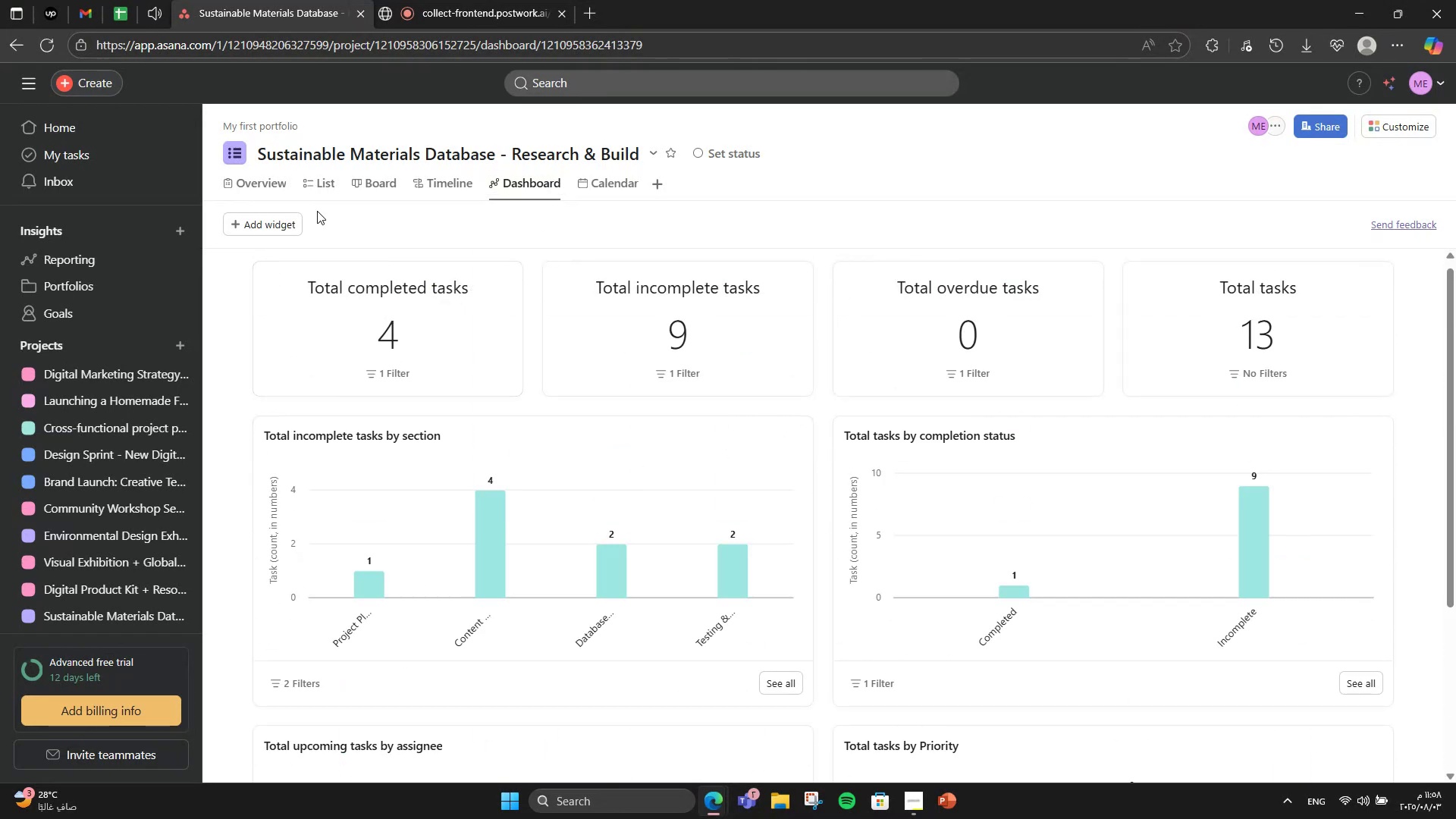 
left_click([265, 191])
 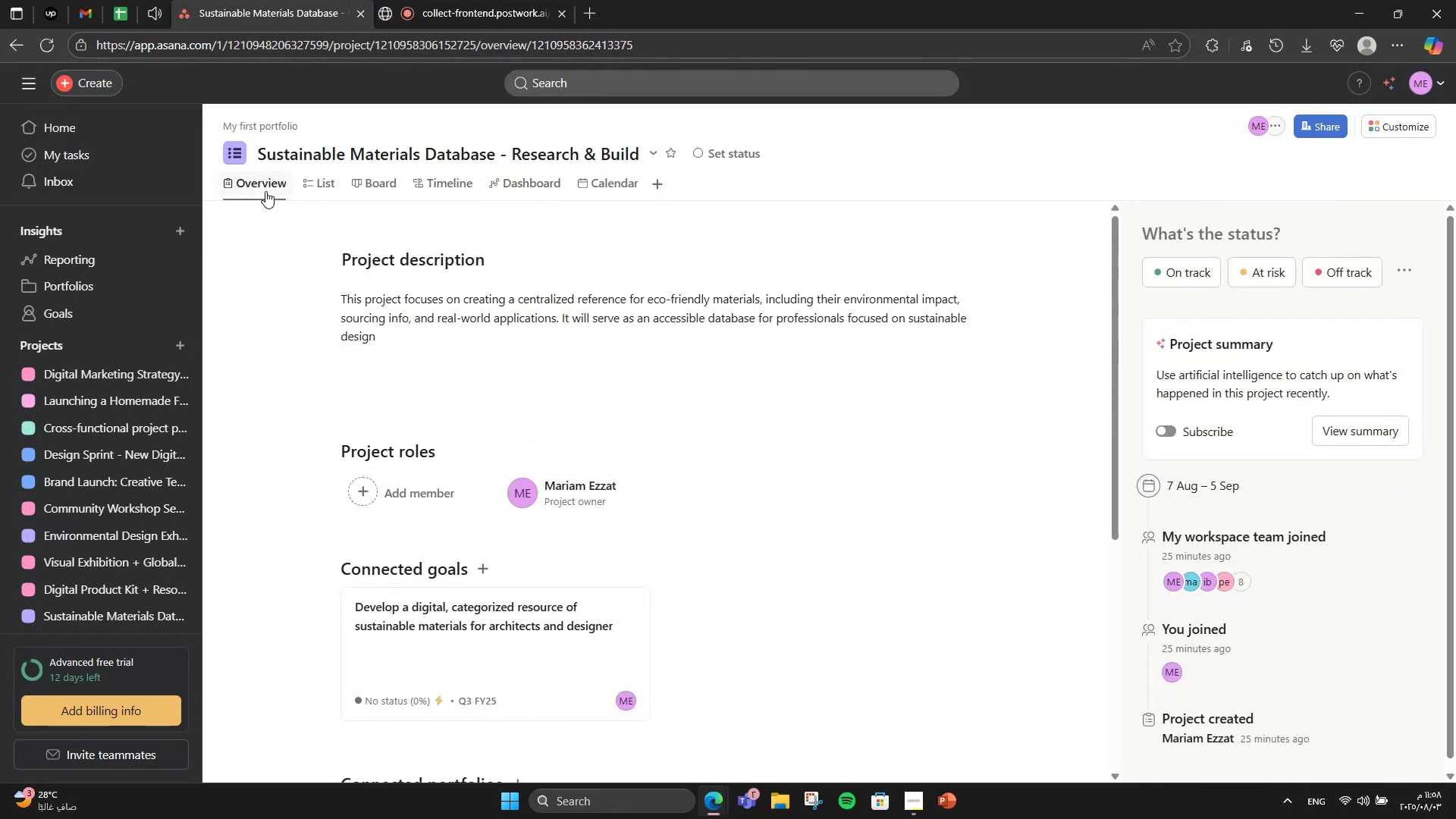 
scroll: coordinate [532, 512], scroll_direction: down, amount: 4.0
 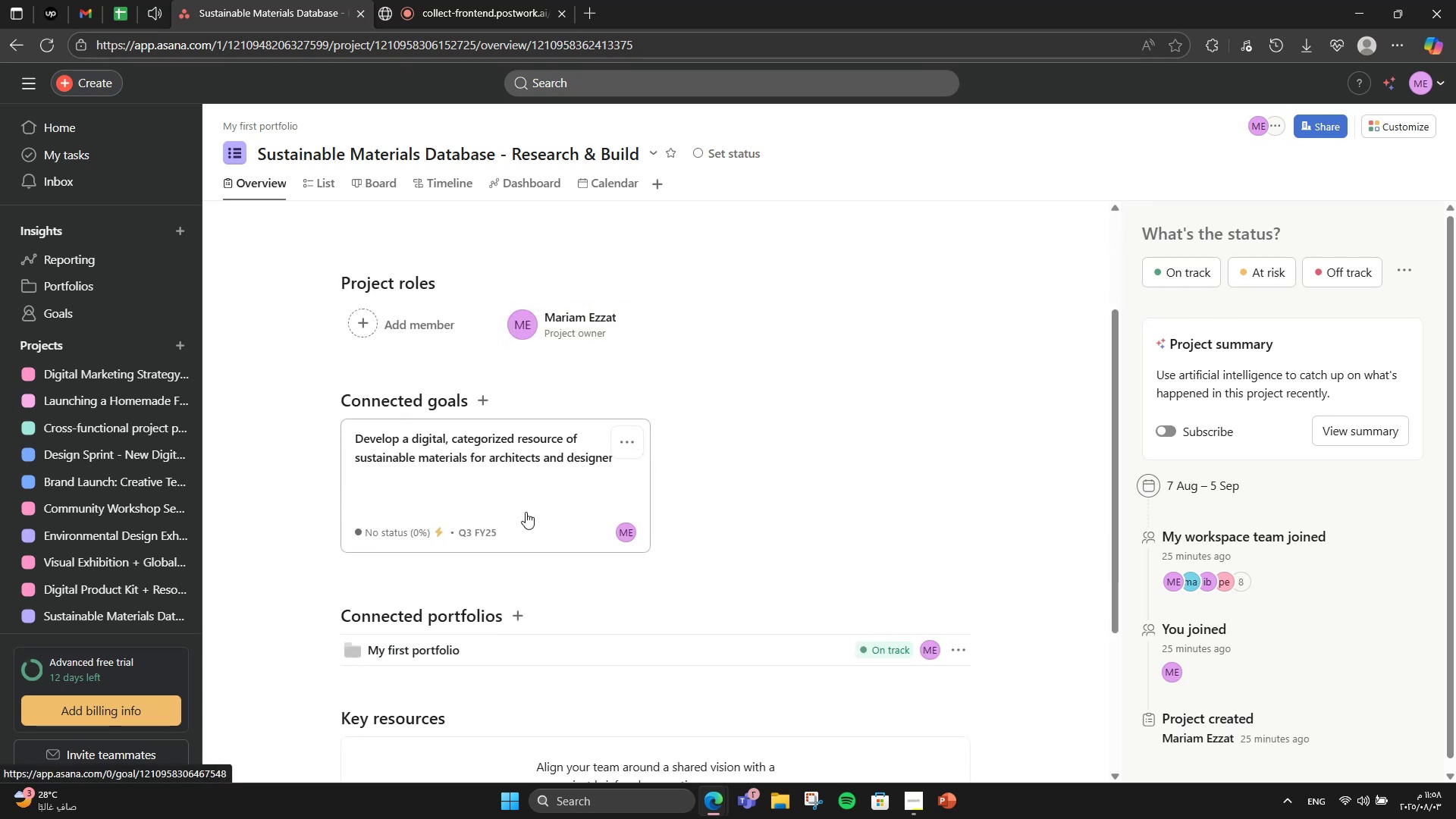 
scroll: coordinate [513, 443], scroll_direction: up, amount: 6.0
 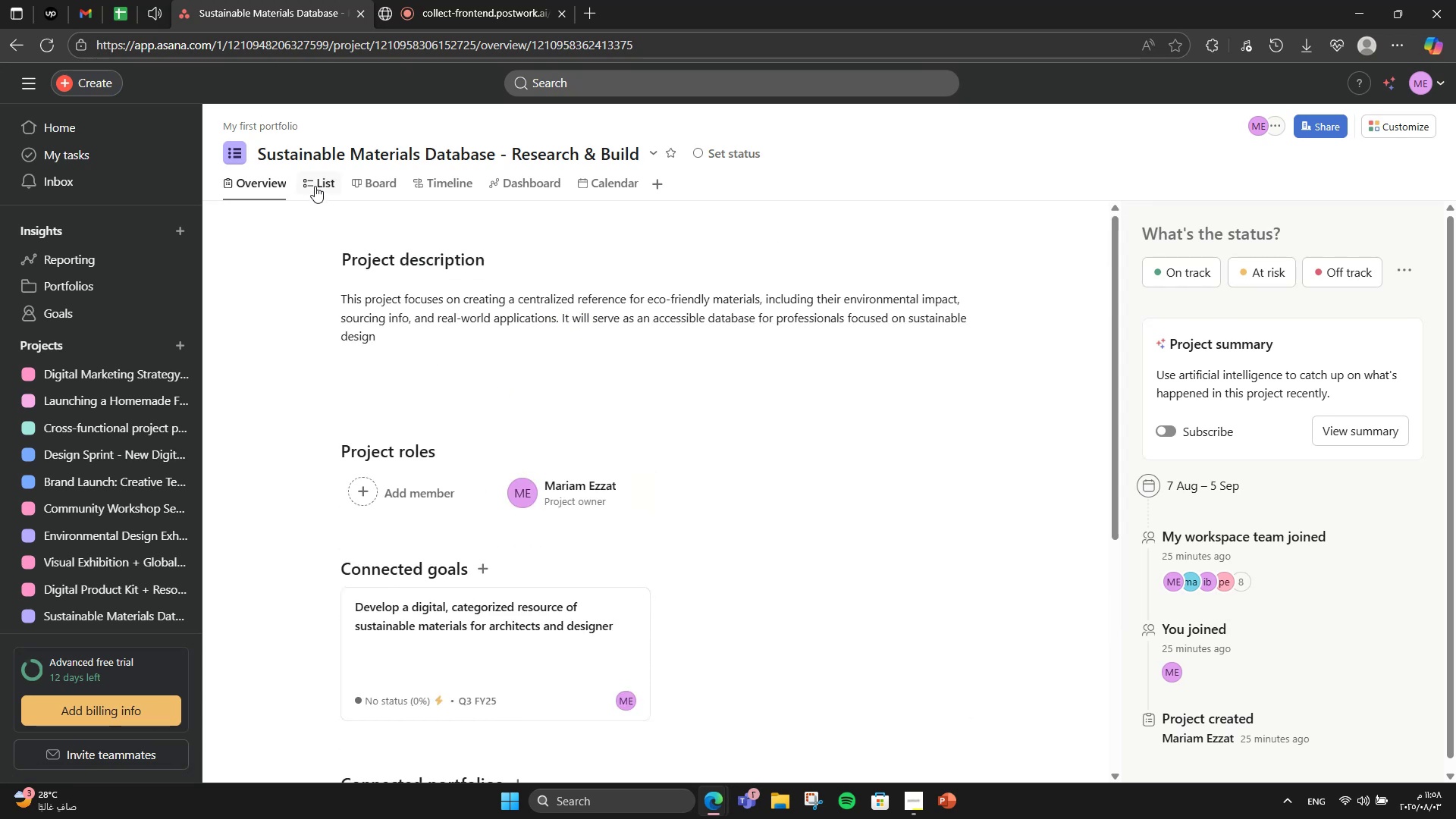 
left_click([316, 181])
 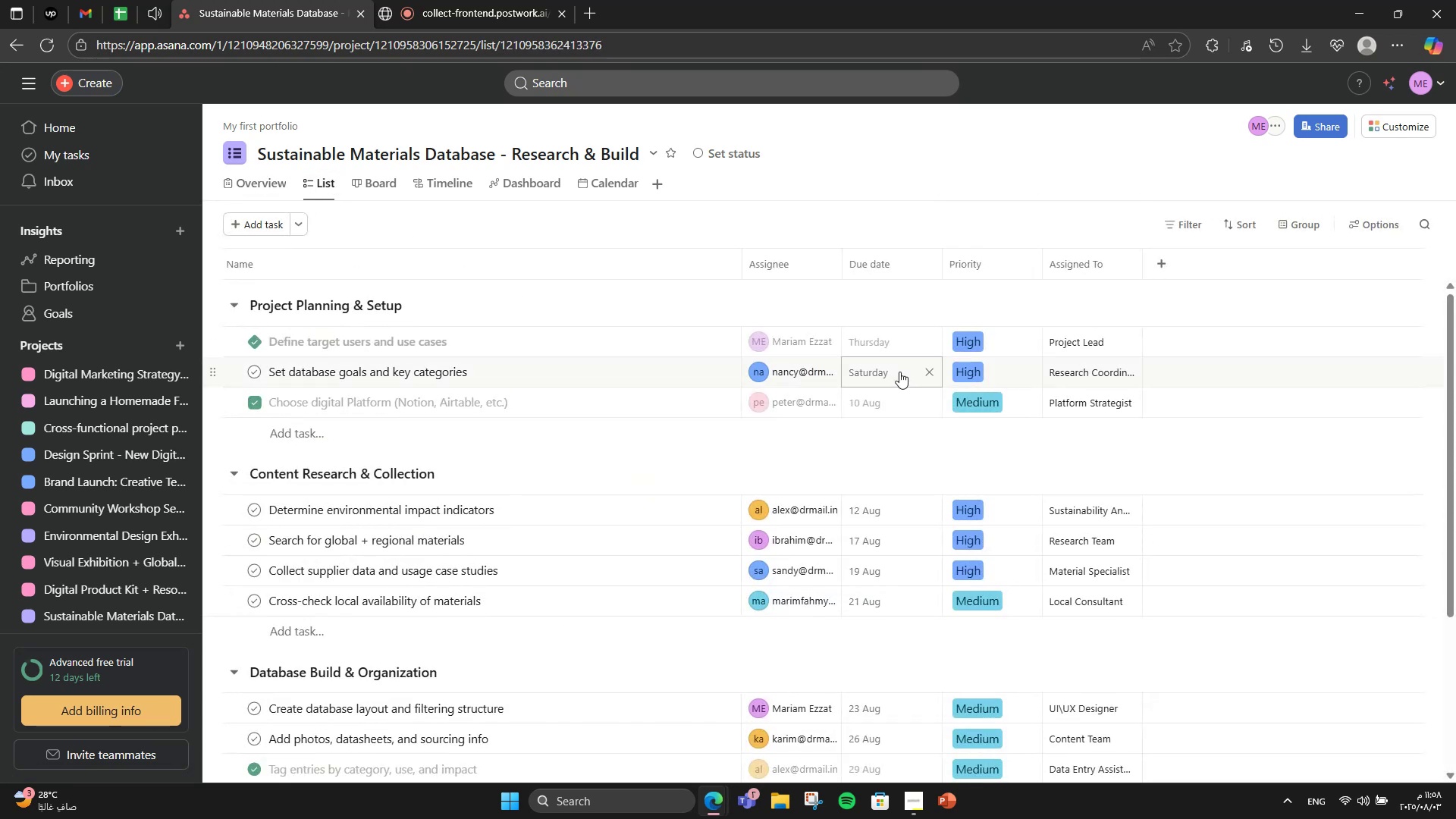 
scroll: coordinate [903, 372], scroll_direction: down, amount: 3.0
 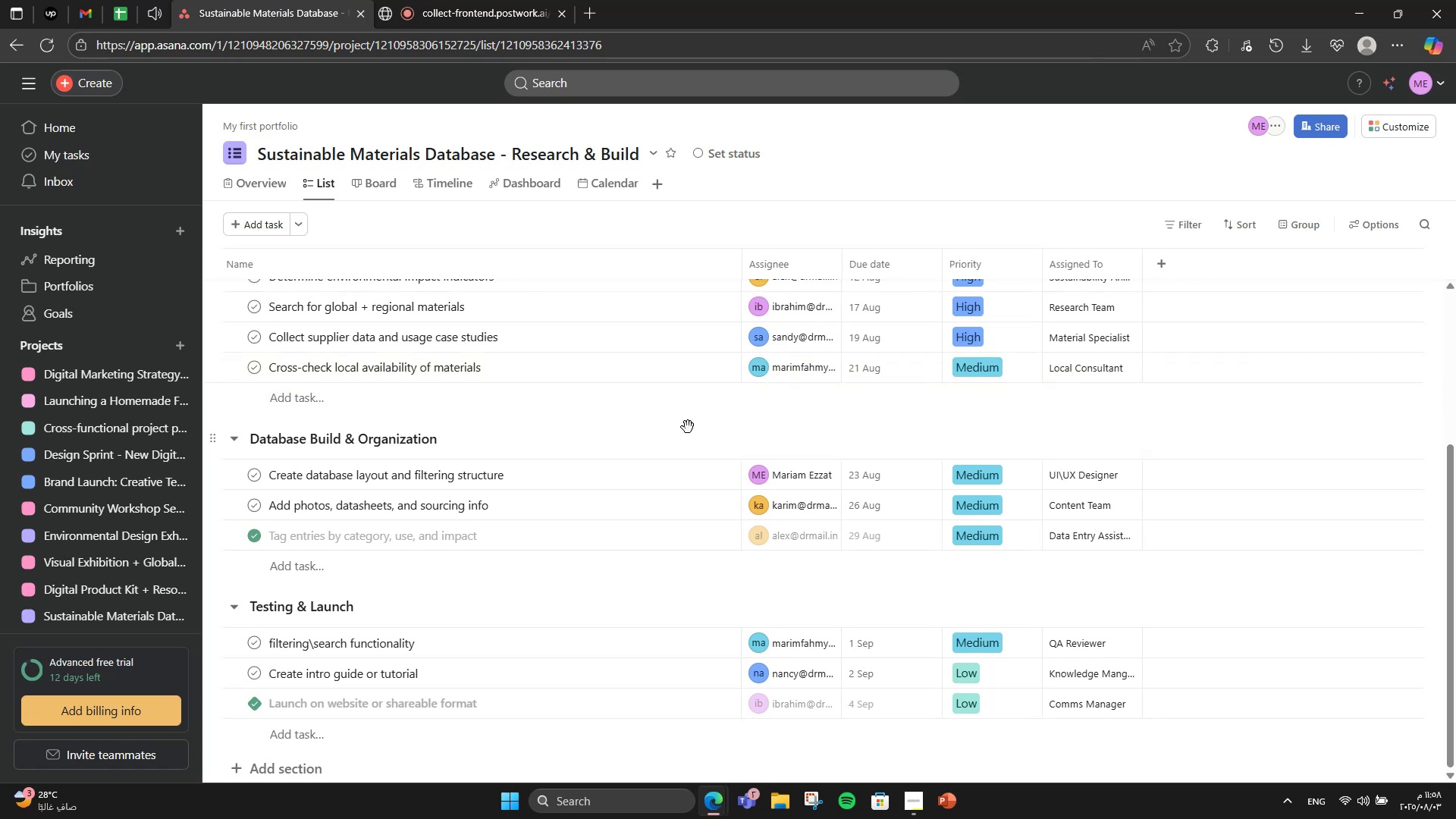 
wait(5.81)
 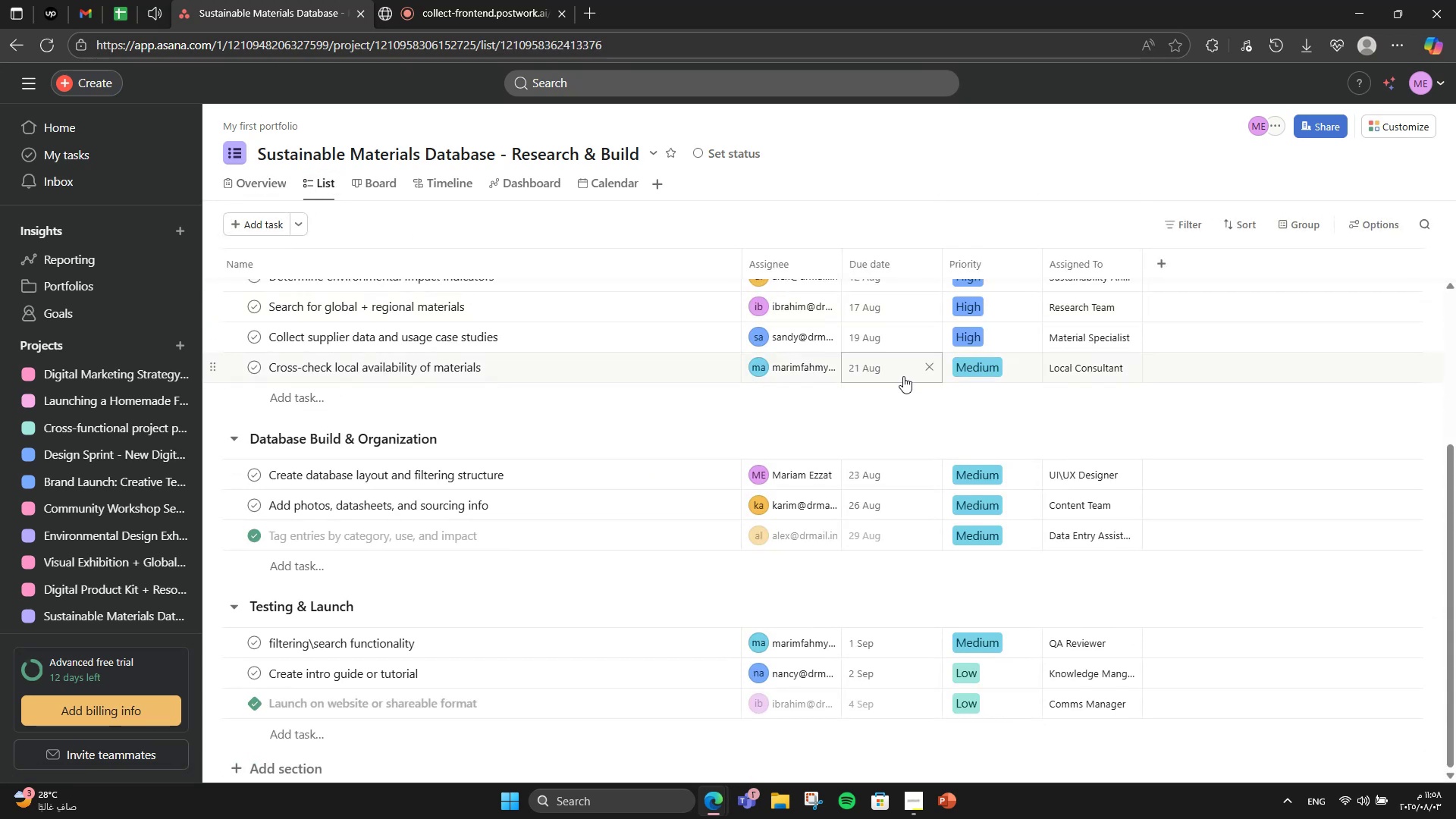 
scroll: coordinate [686, 428], scroll_direction: down, amount: 3.0
 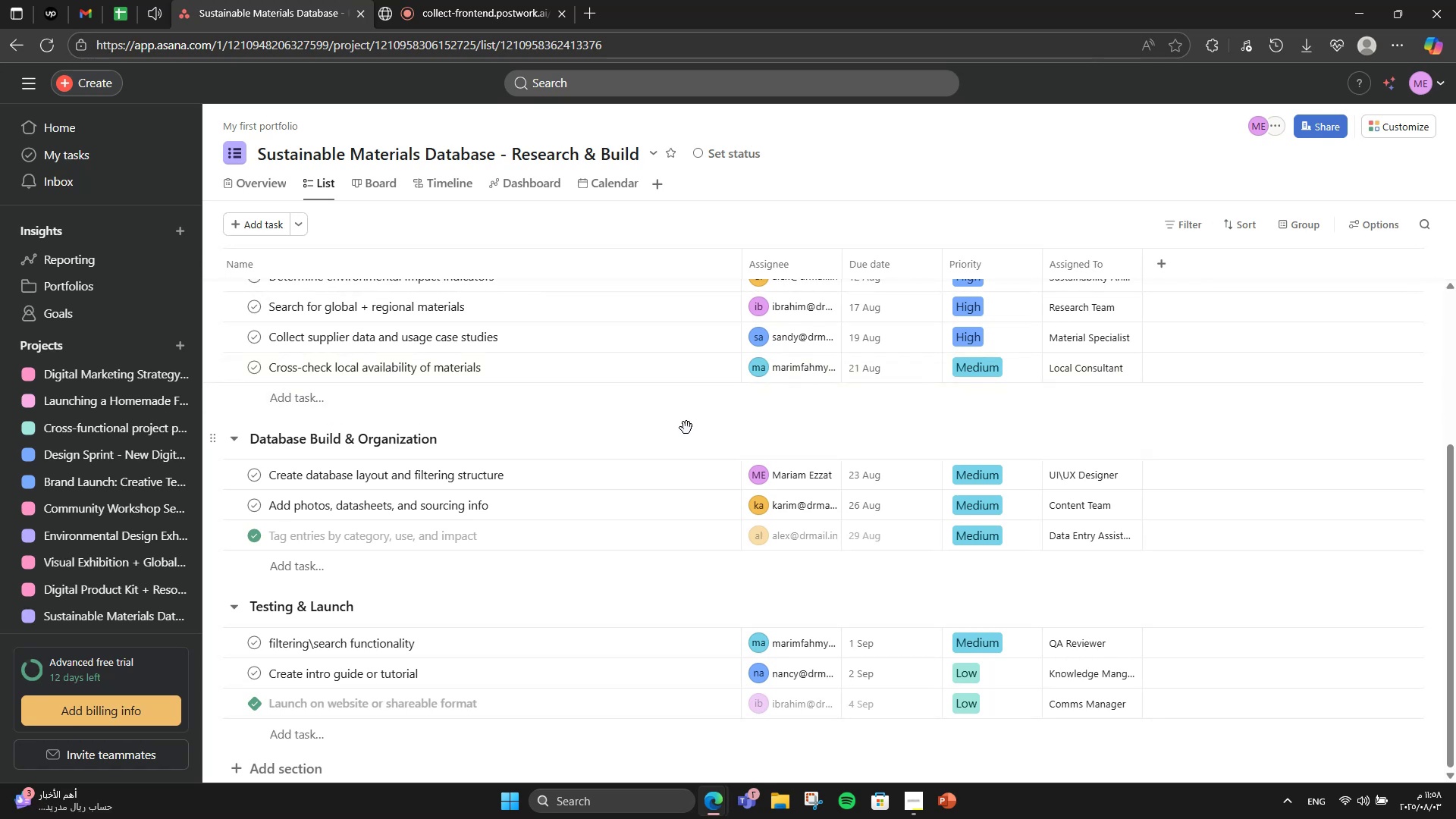 
scroll: coordinate [686, 428], scroll_direction: up, amount: 5.0
 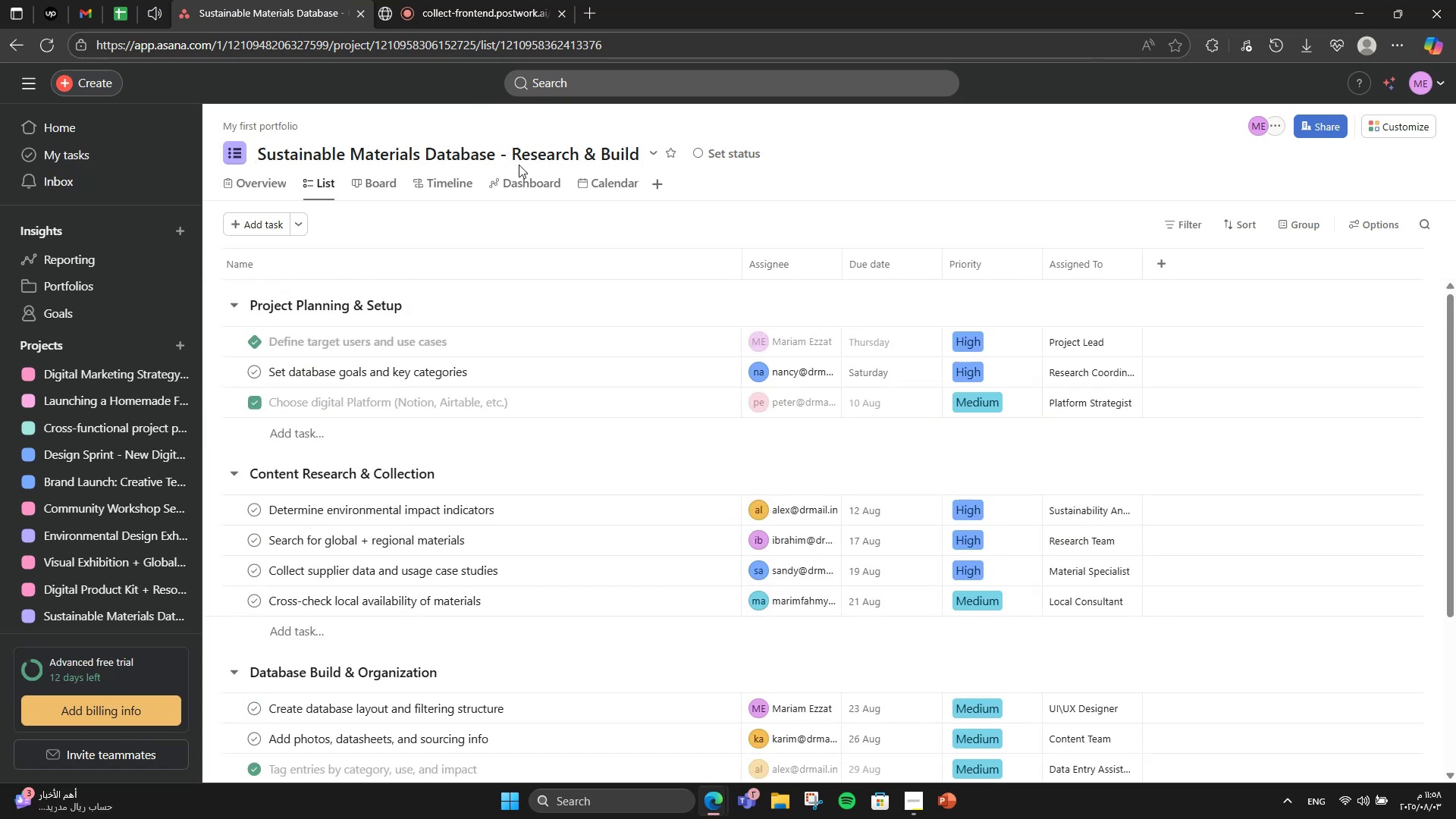 
left_click([523, 184])
 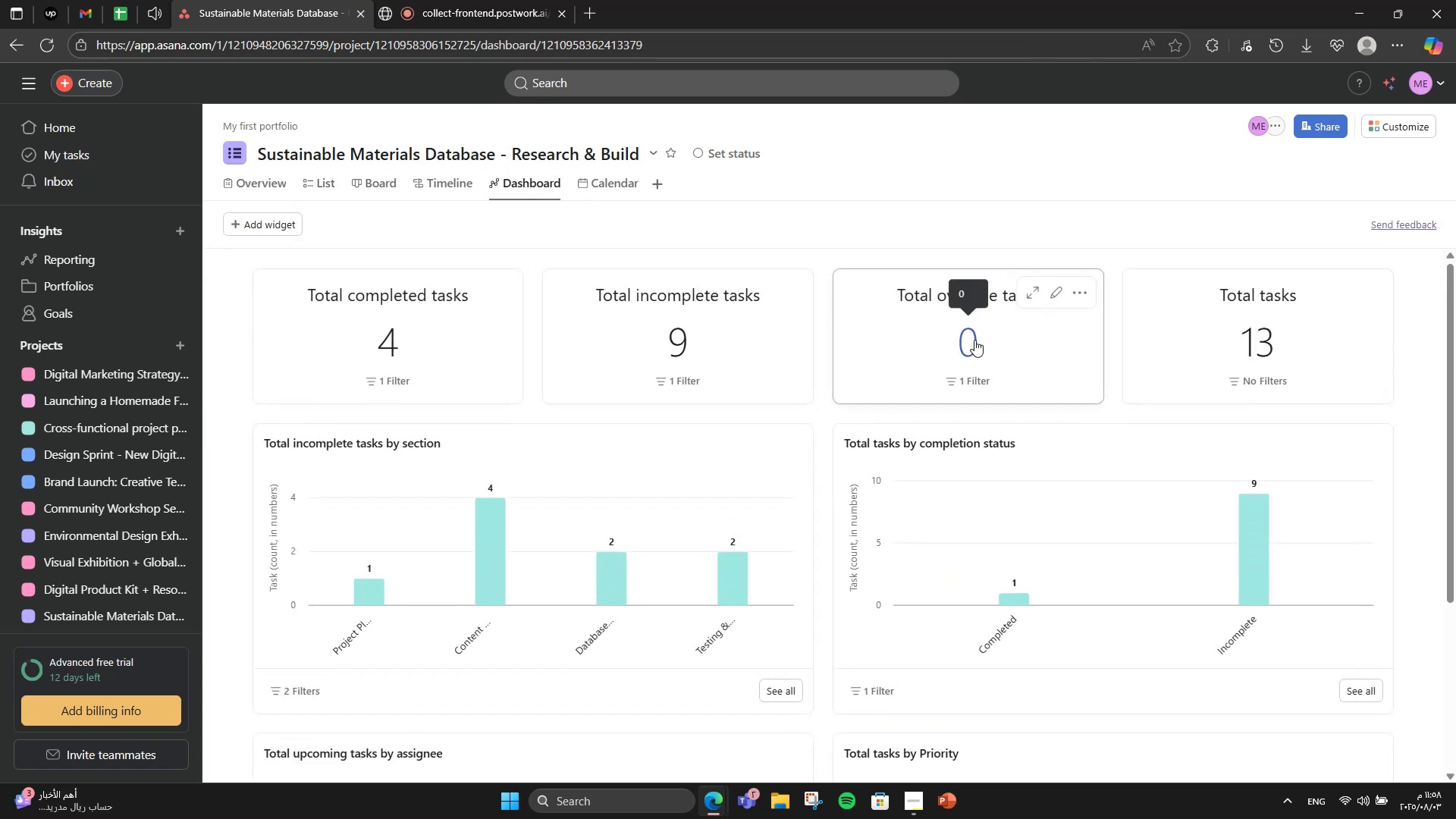 
left_click([1040, 344])
 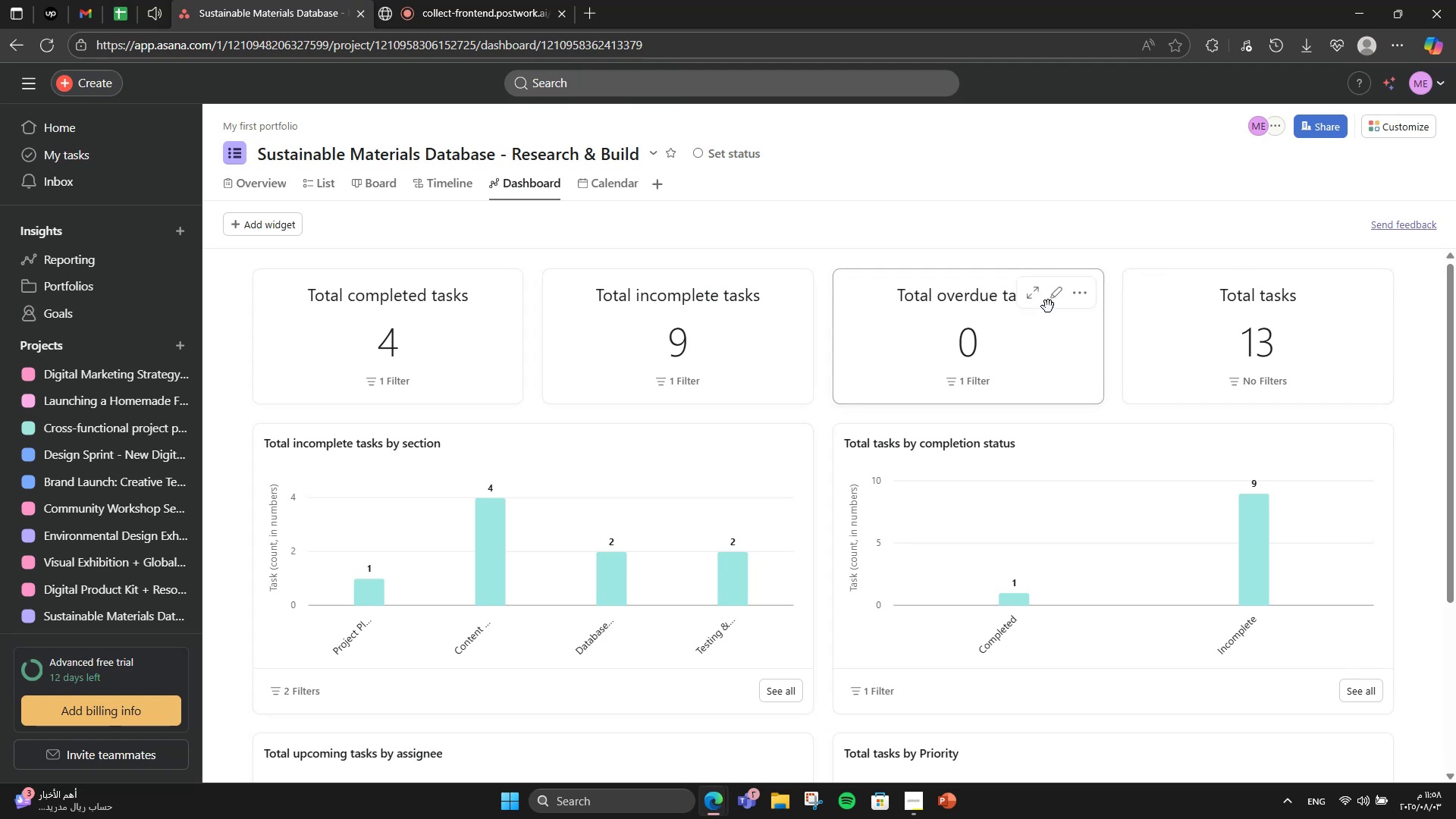 
left_click([1058, 289])
 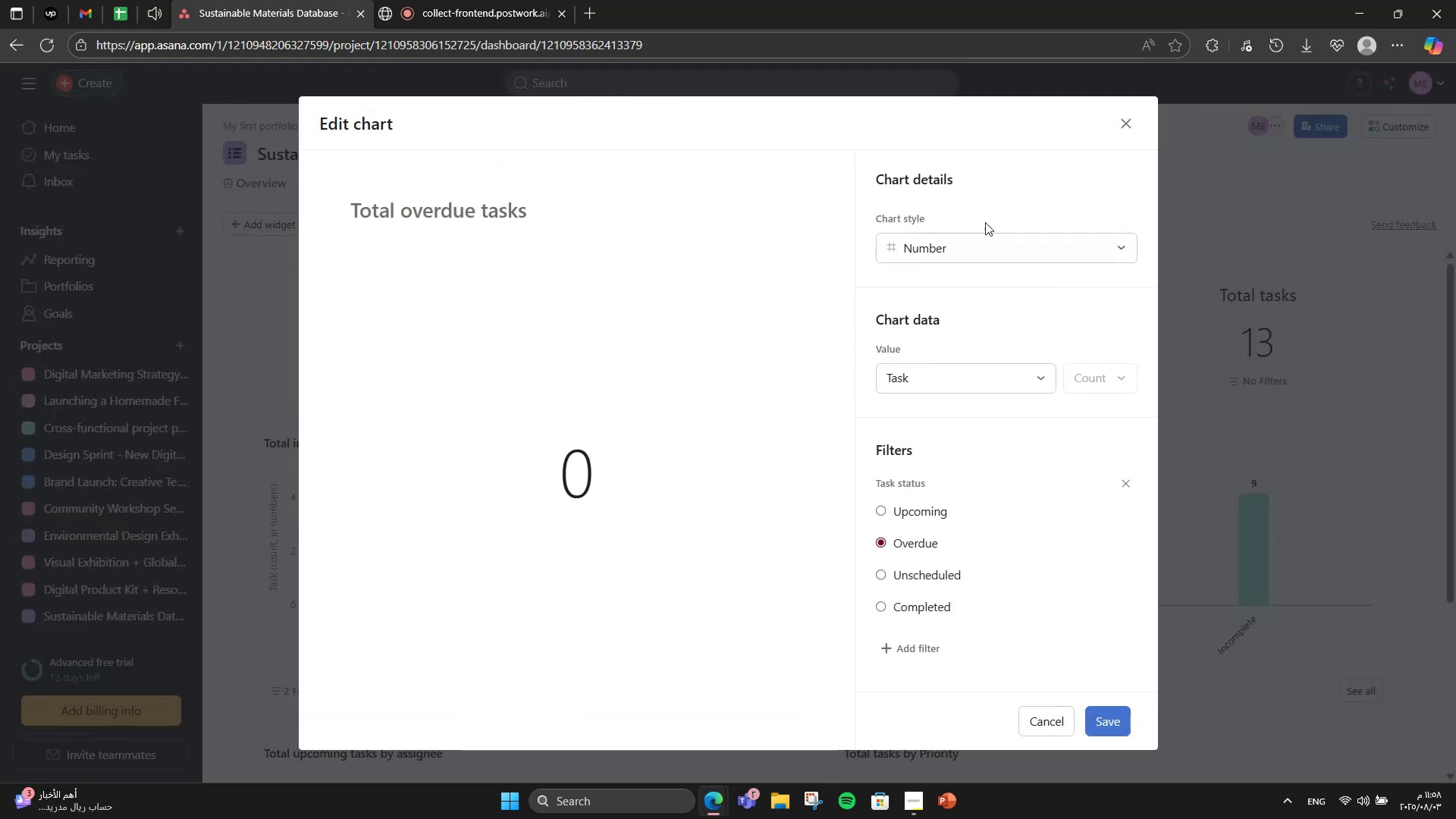 
left_click([970, 244])
 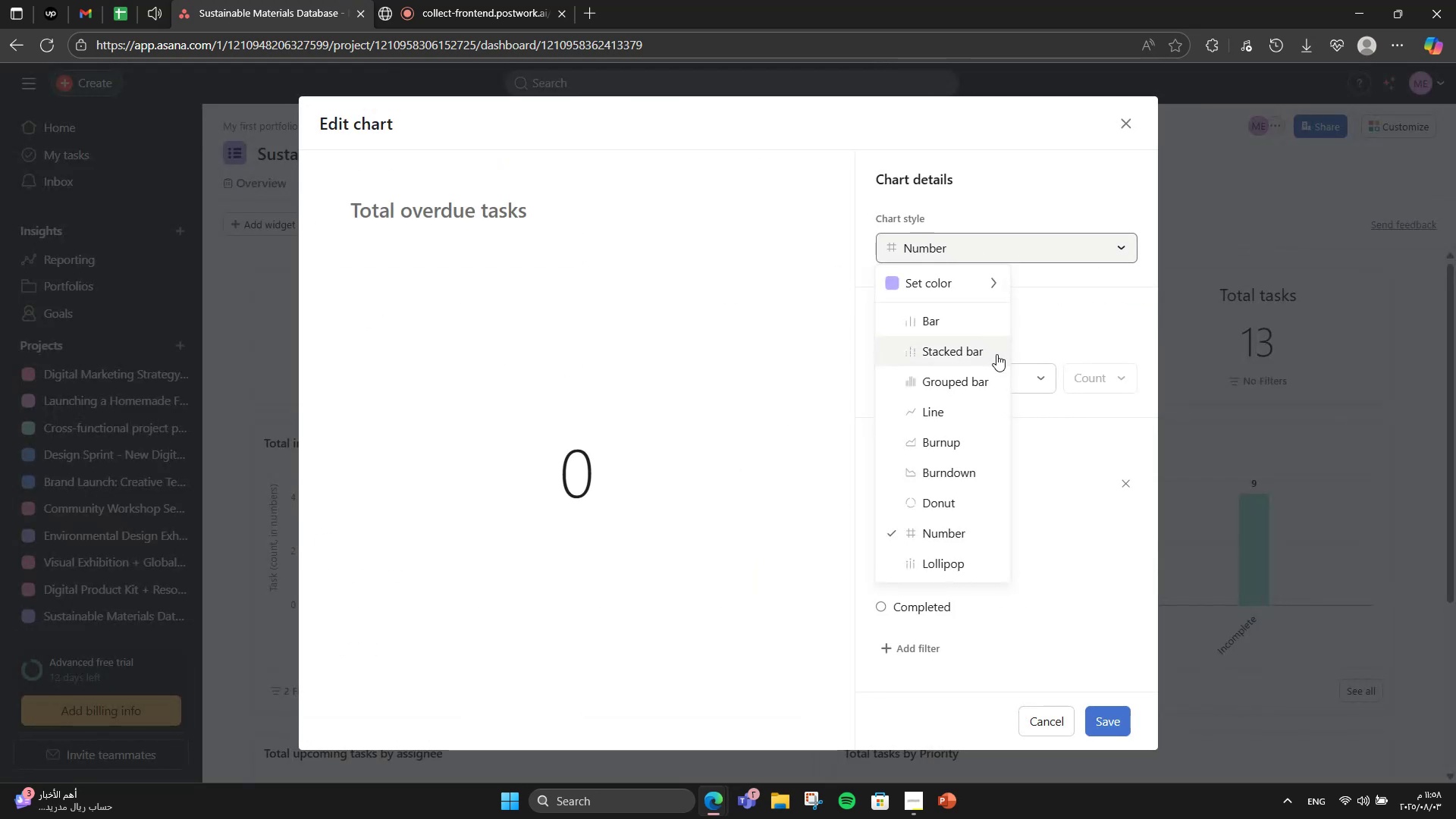 
left_click([996, 354])
 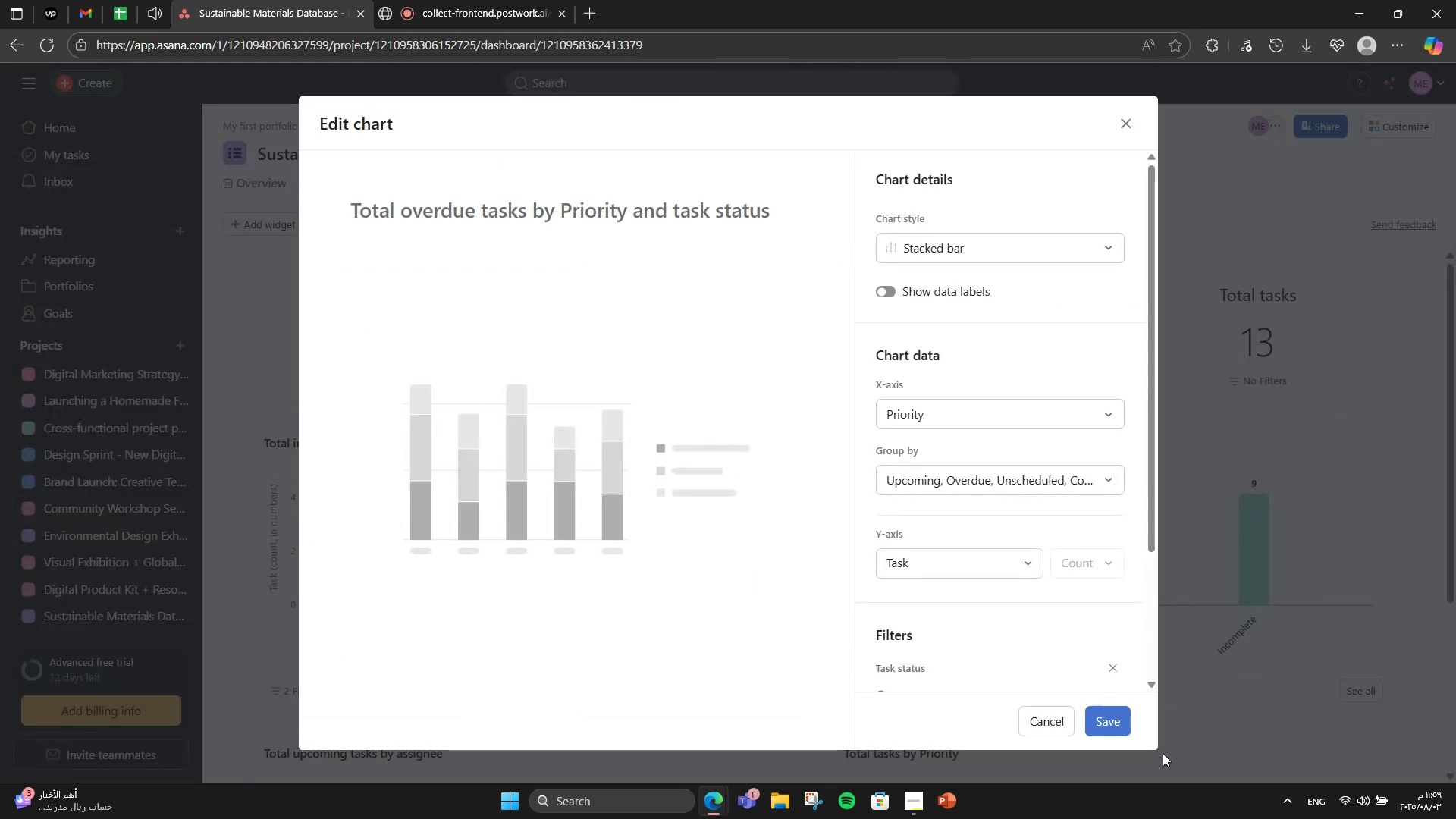 
left_click([1108, 730])
 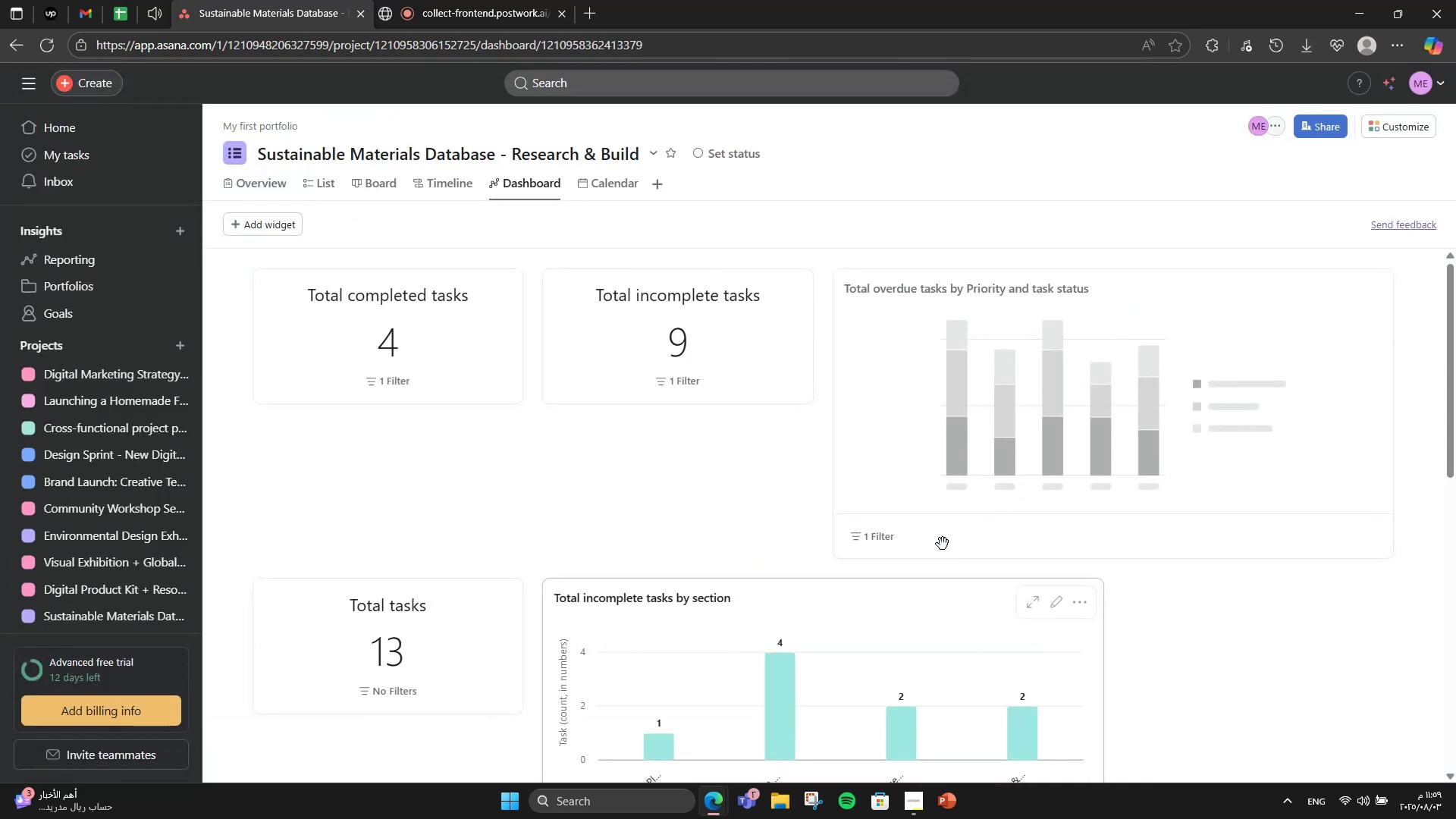 
scroll: coordinate [897, 488], scroll_direction: none, amount: 0.0
 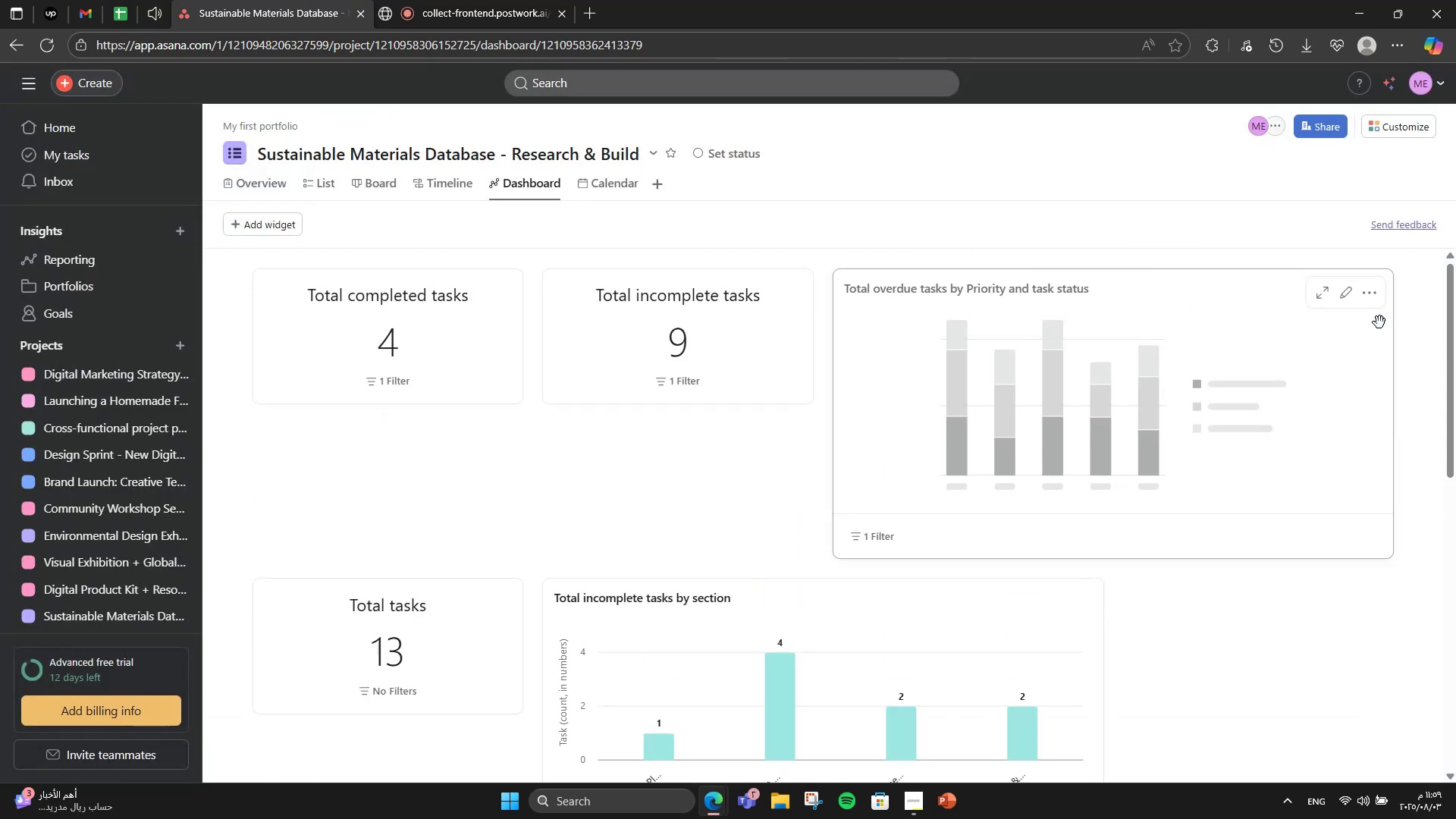 
left_click([1340, 290])
 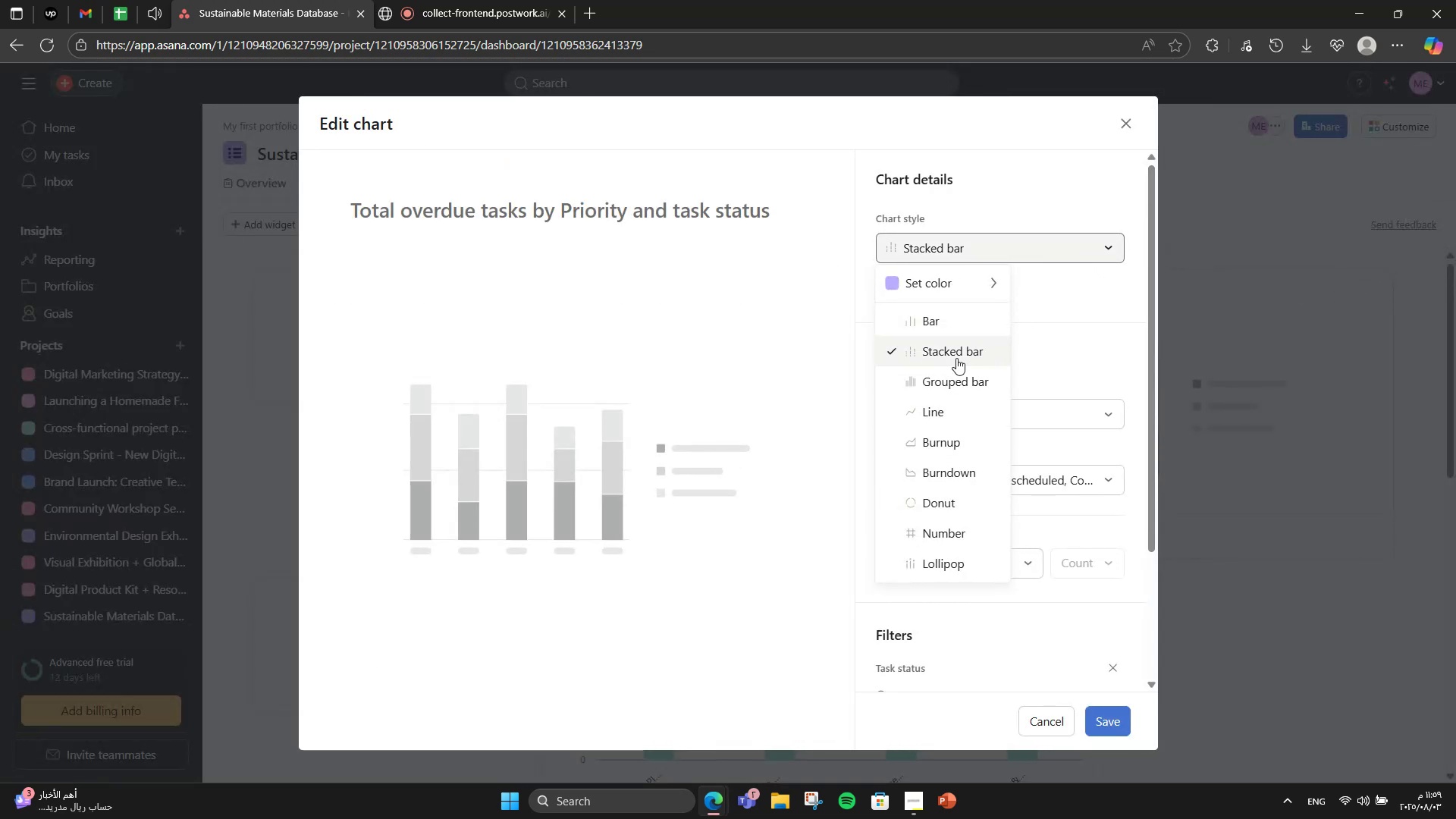 
left_click([949, 540])
 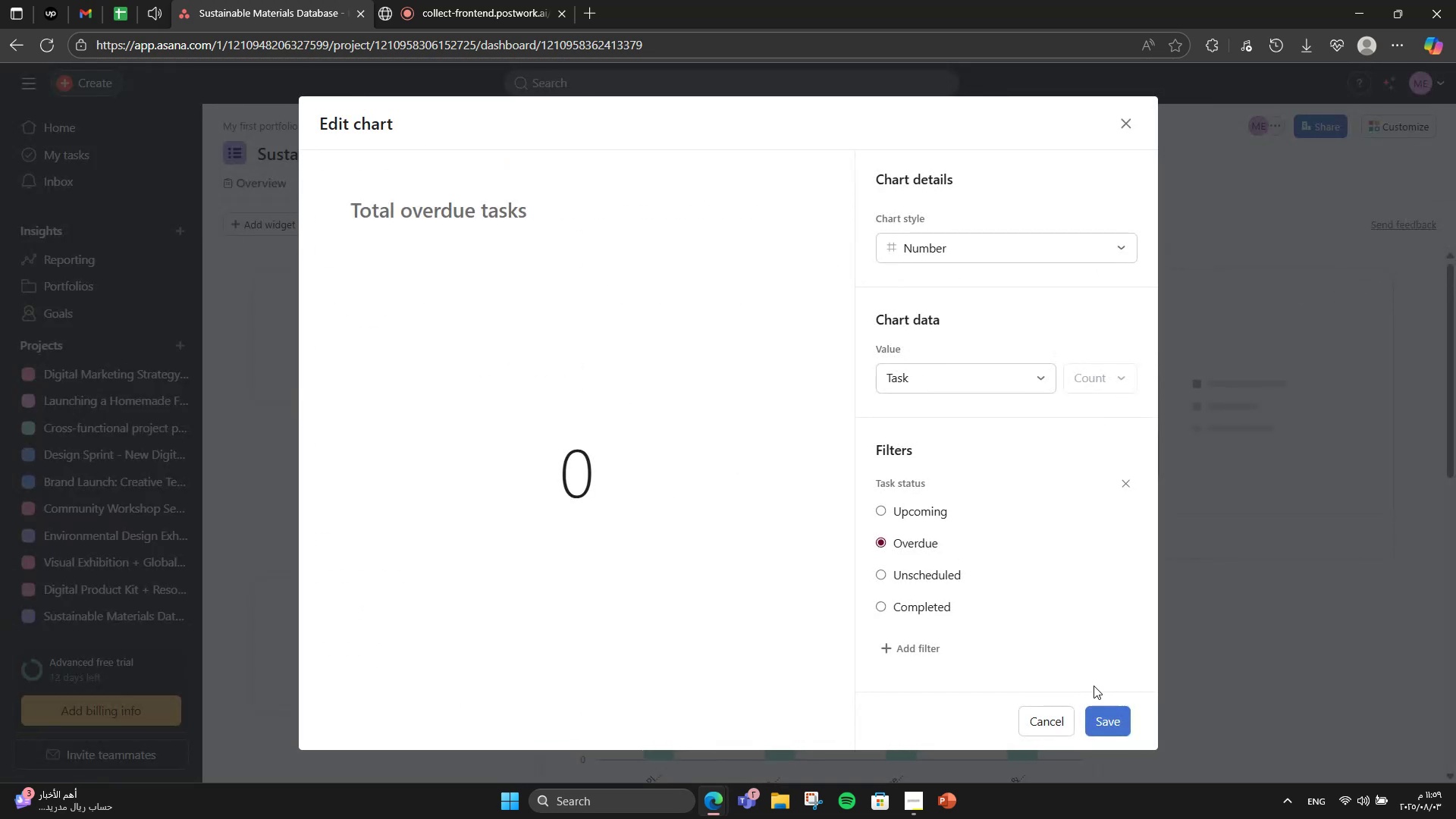 
left_click([1111, 730])
 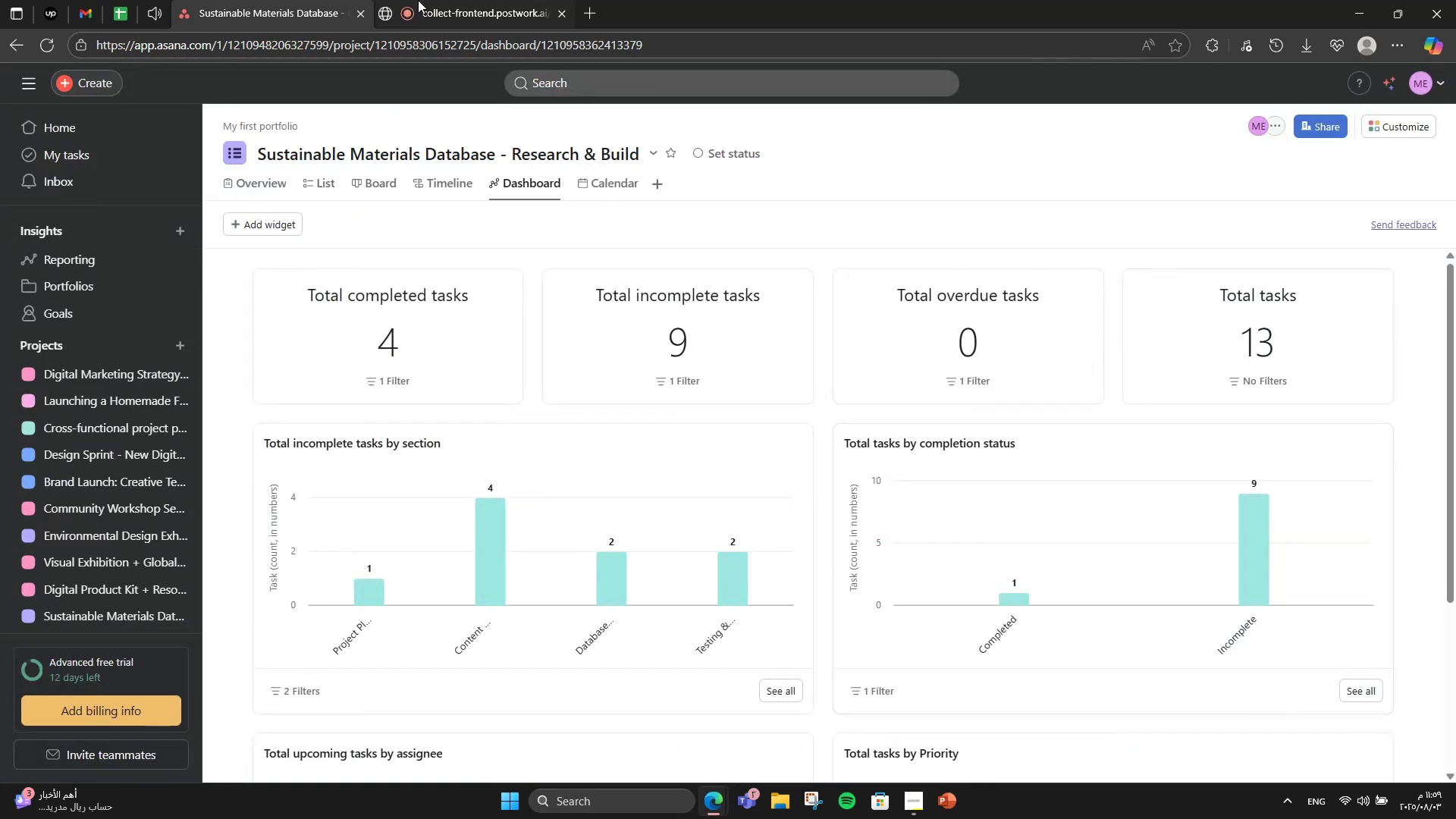 
left_click([429, 0])
 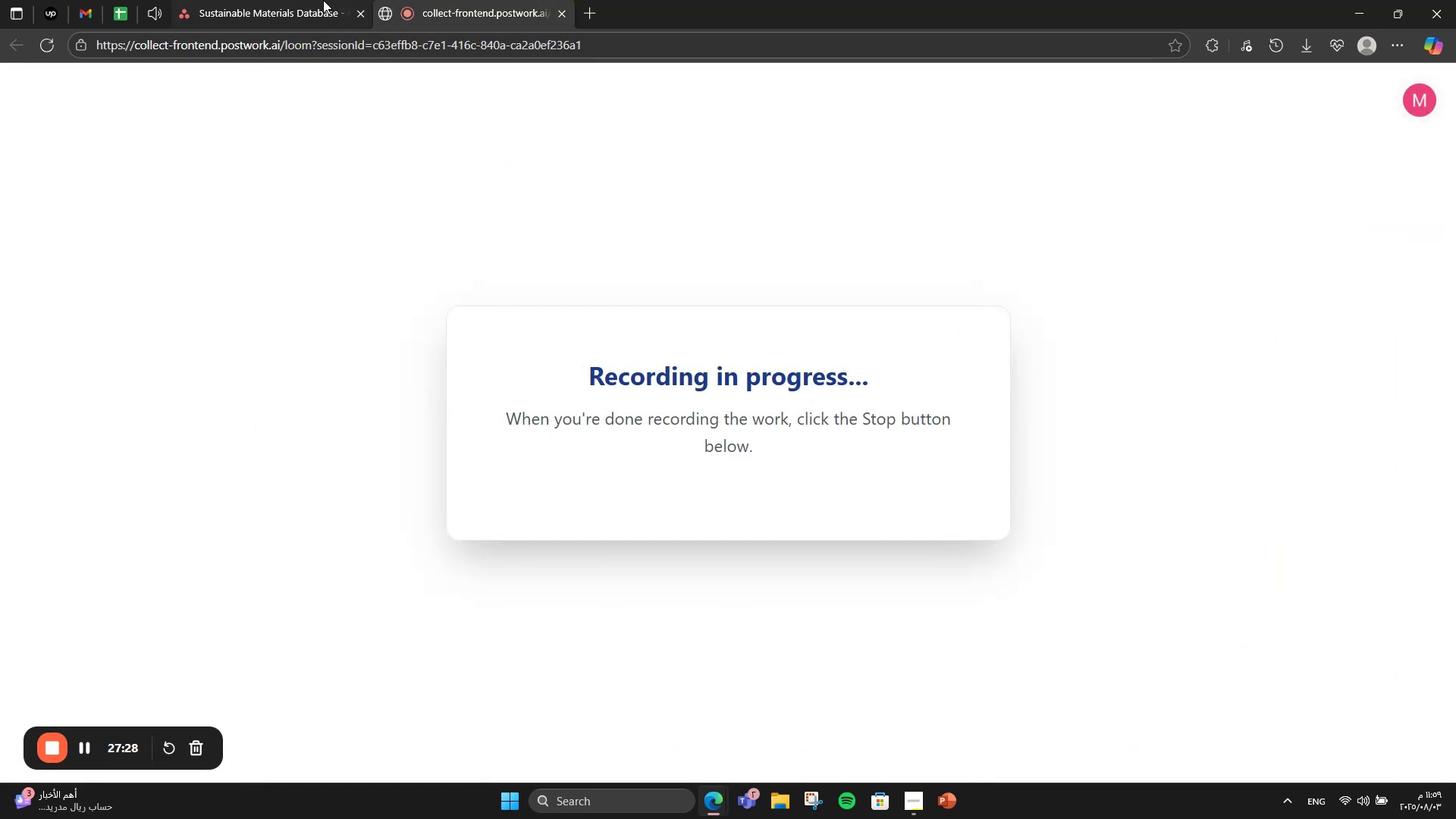 
double_click([323, 0])
 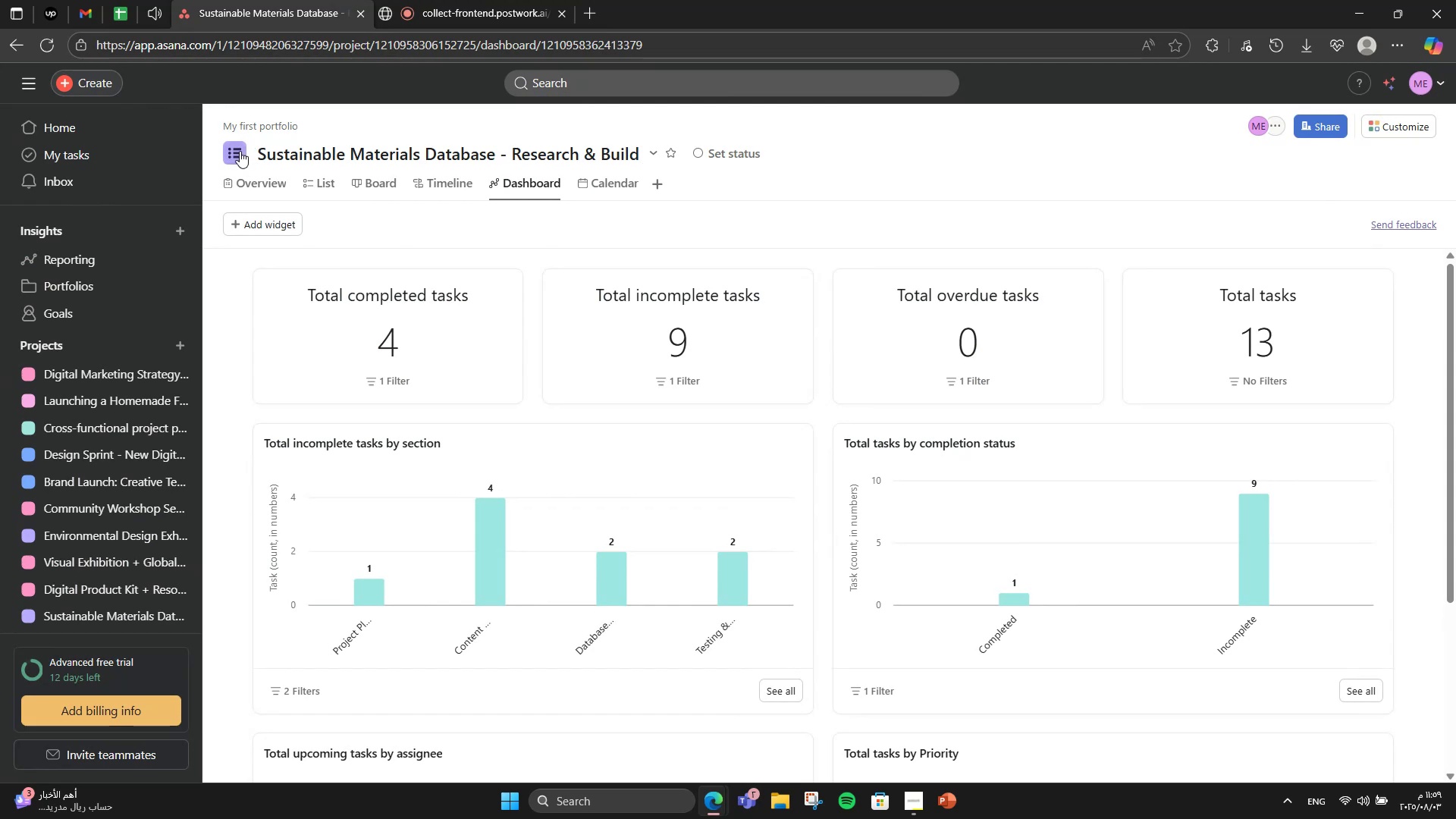 
left_click([240, 151])
 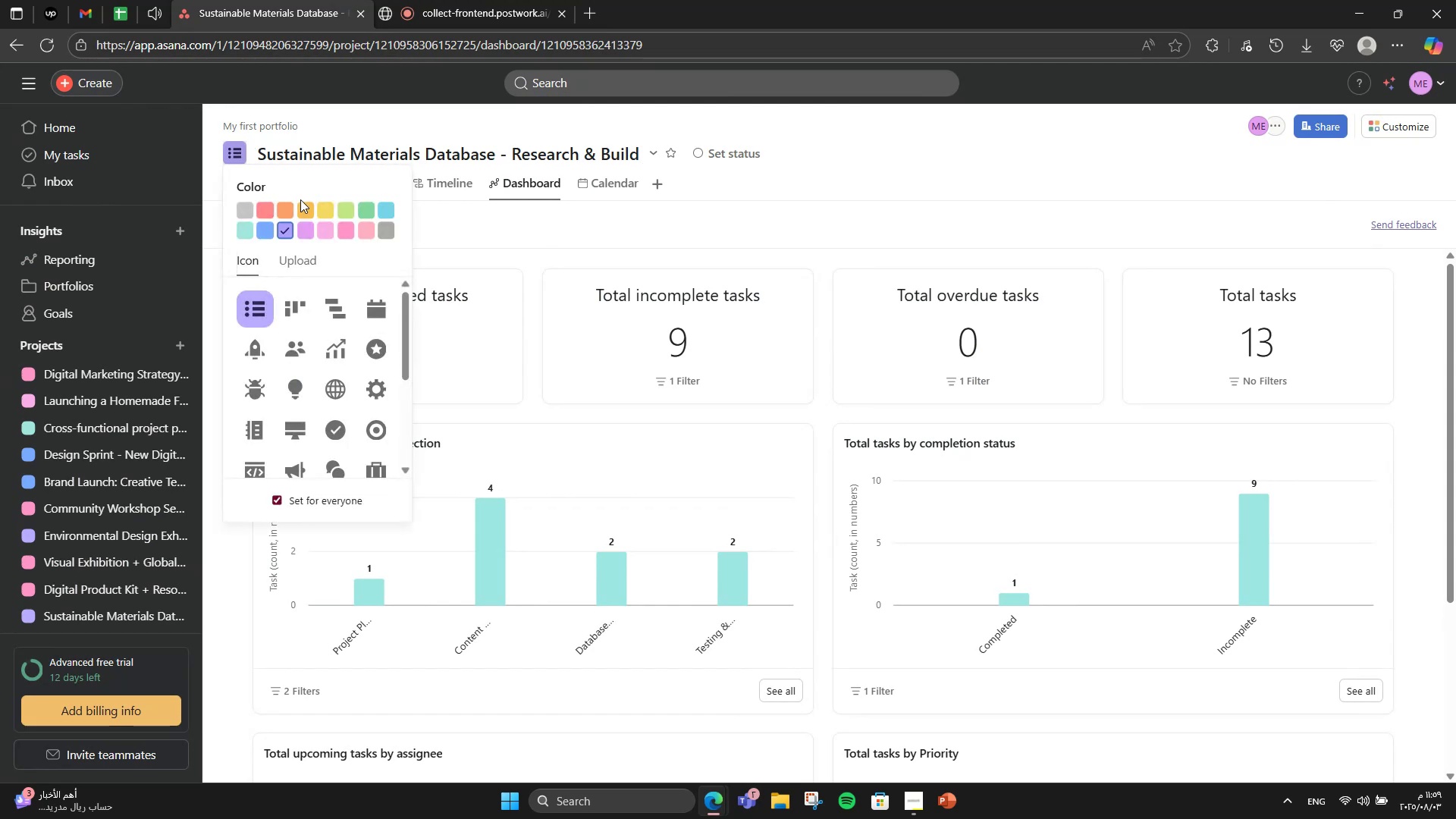 
left_click([320, 235])
 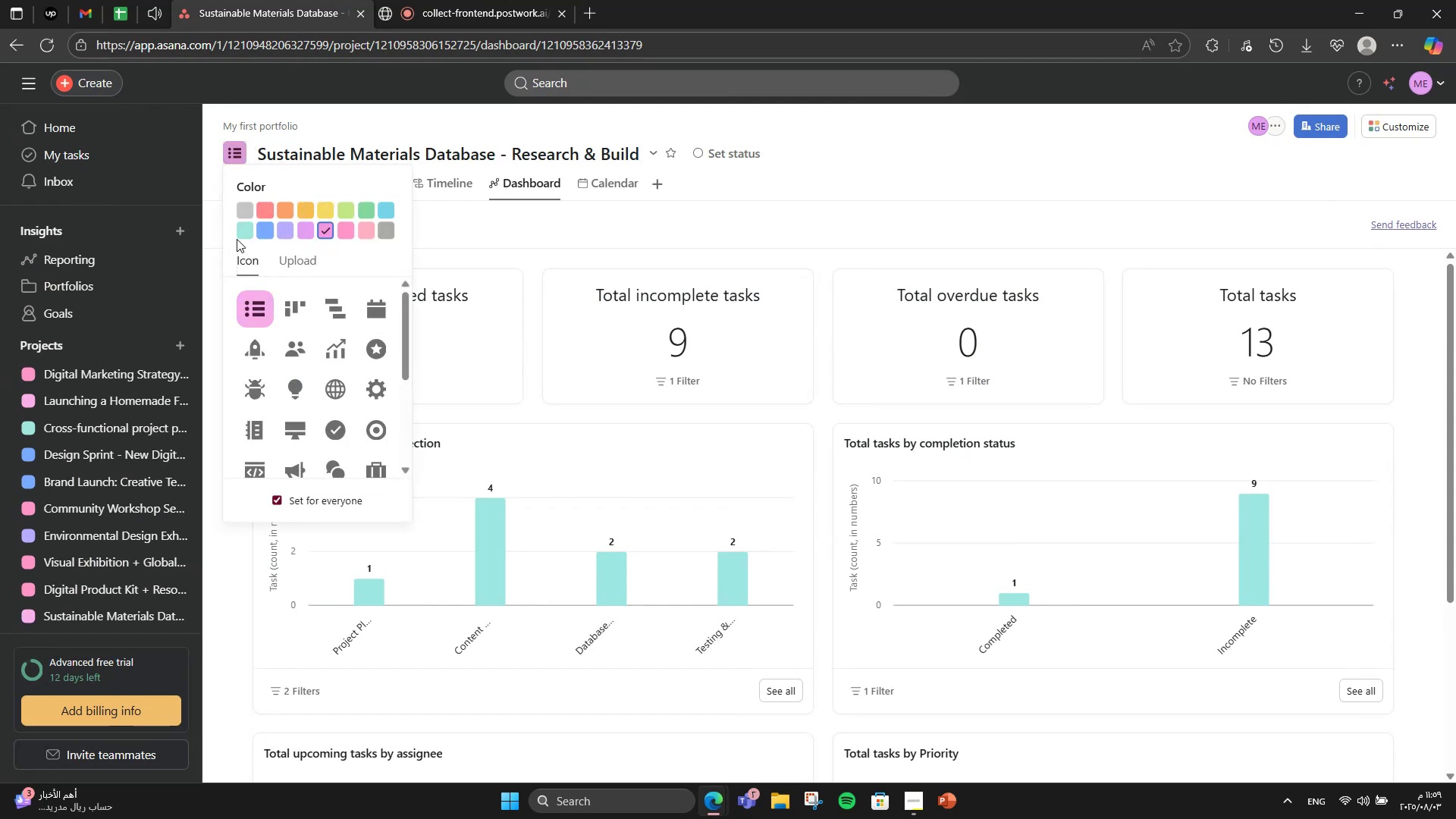 
left_click([247, 234])
 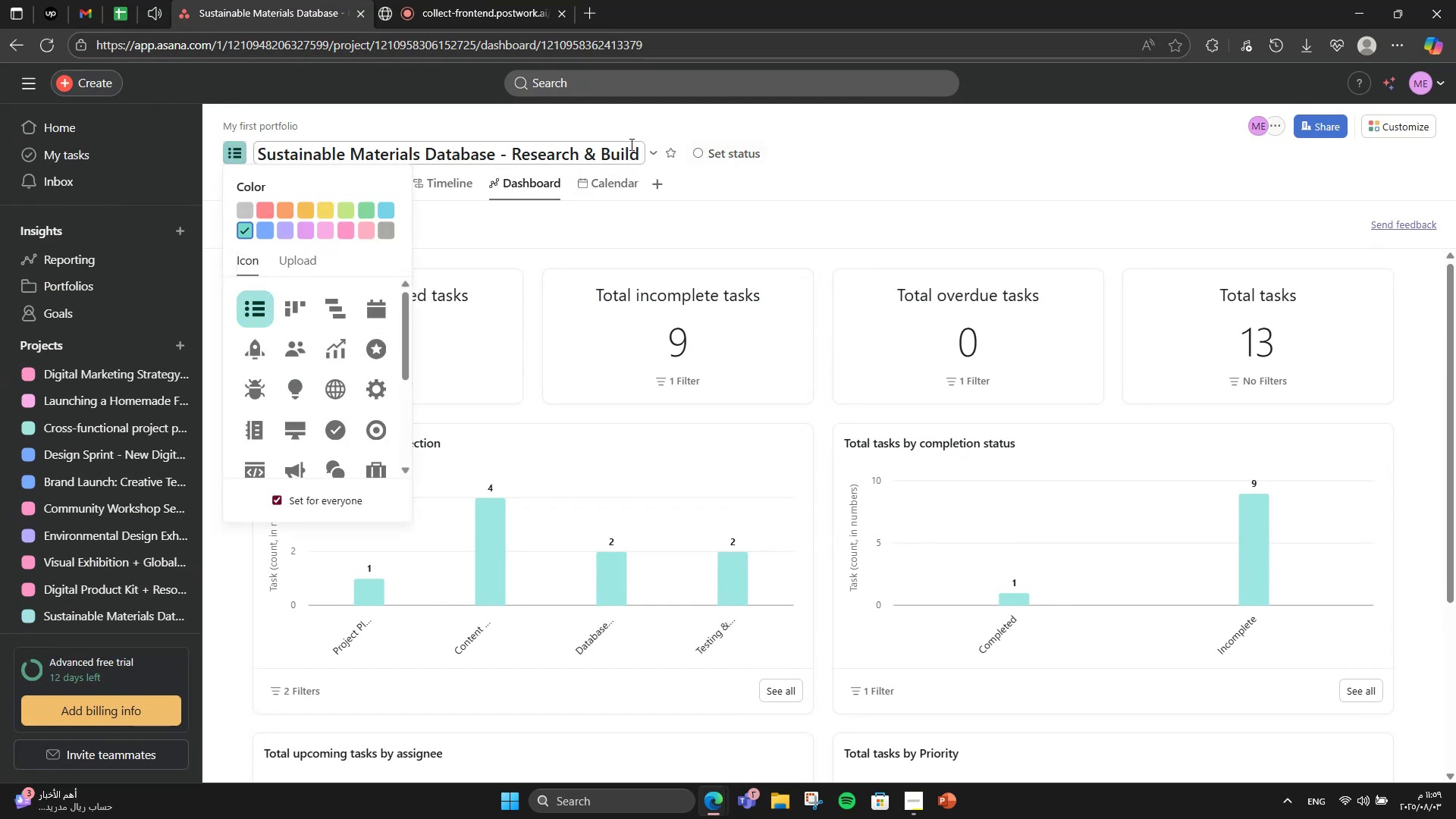 
left_click([653, 153])
 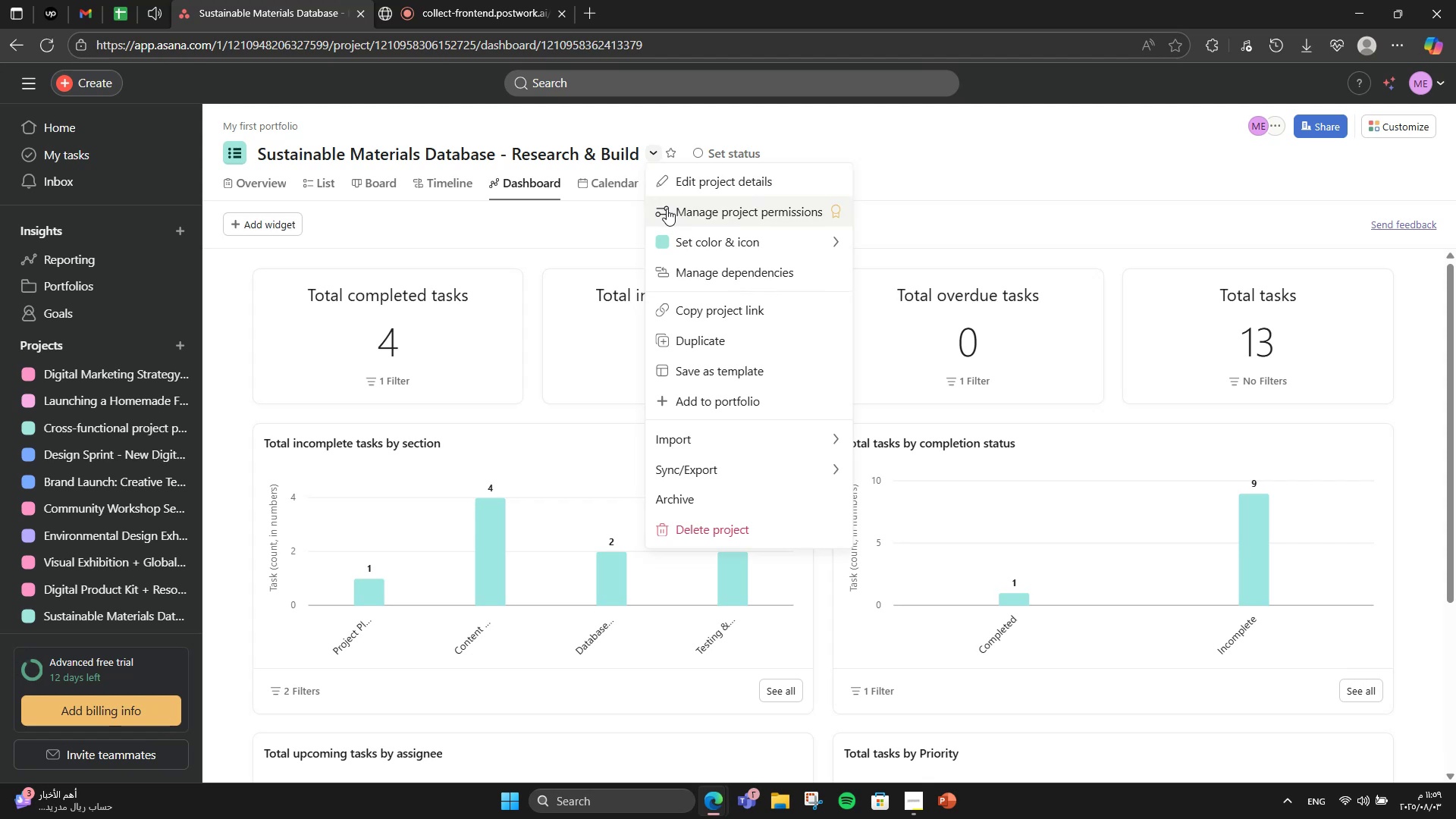 
wait(6.66)
 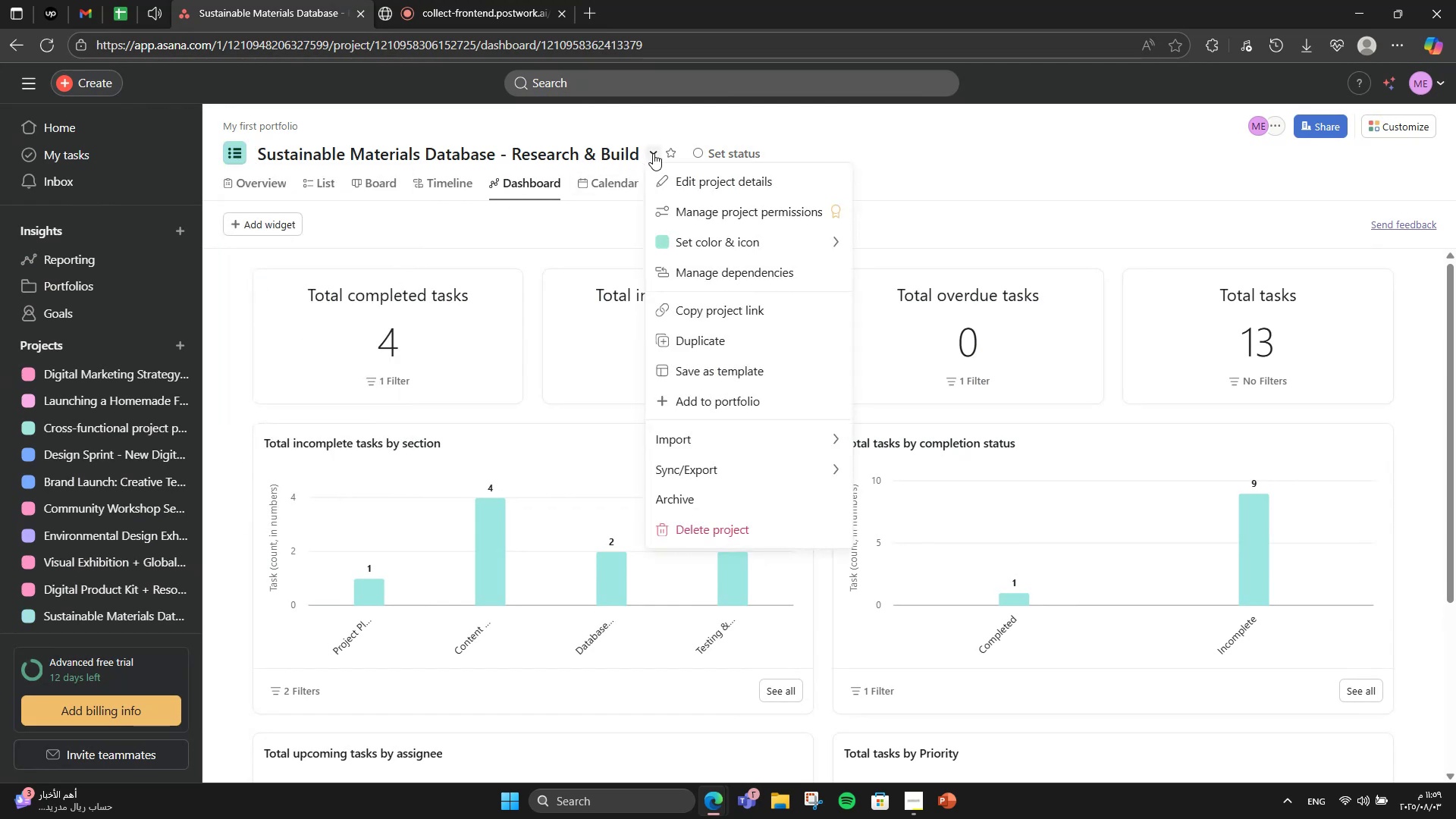 
left_click([667, 209])
 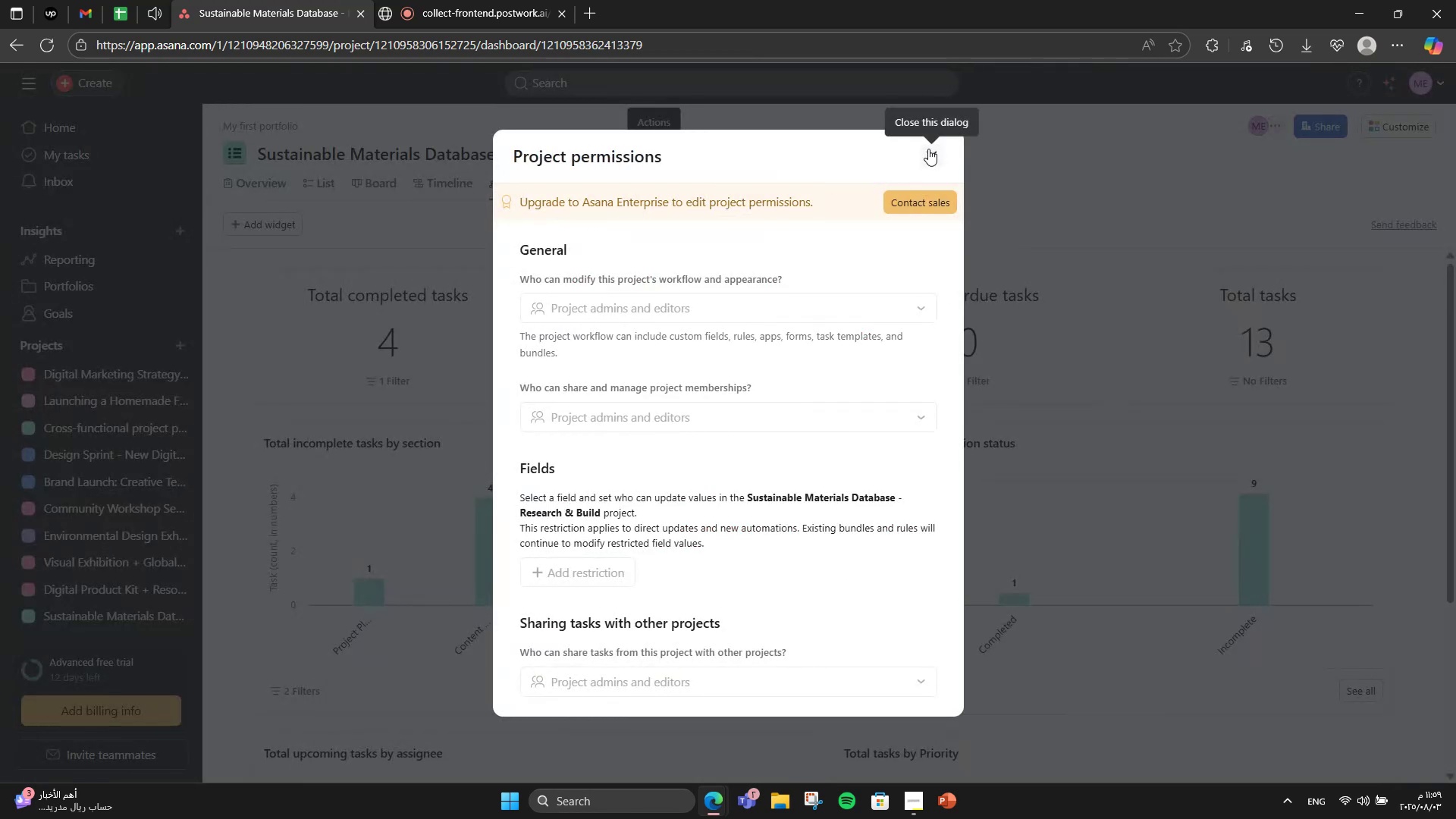 
left_click([936, 150])
 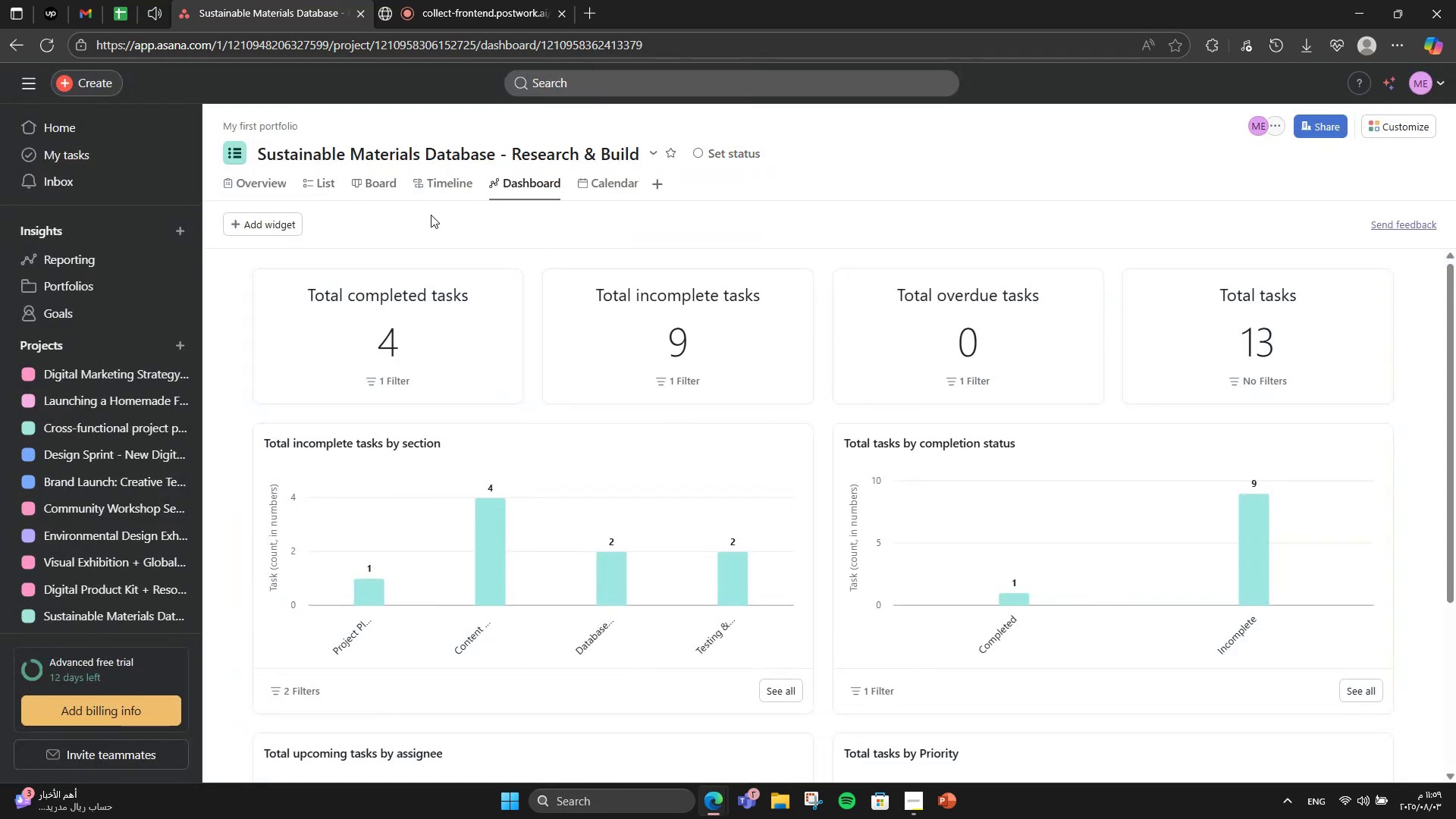 
left_click([249, 191])
 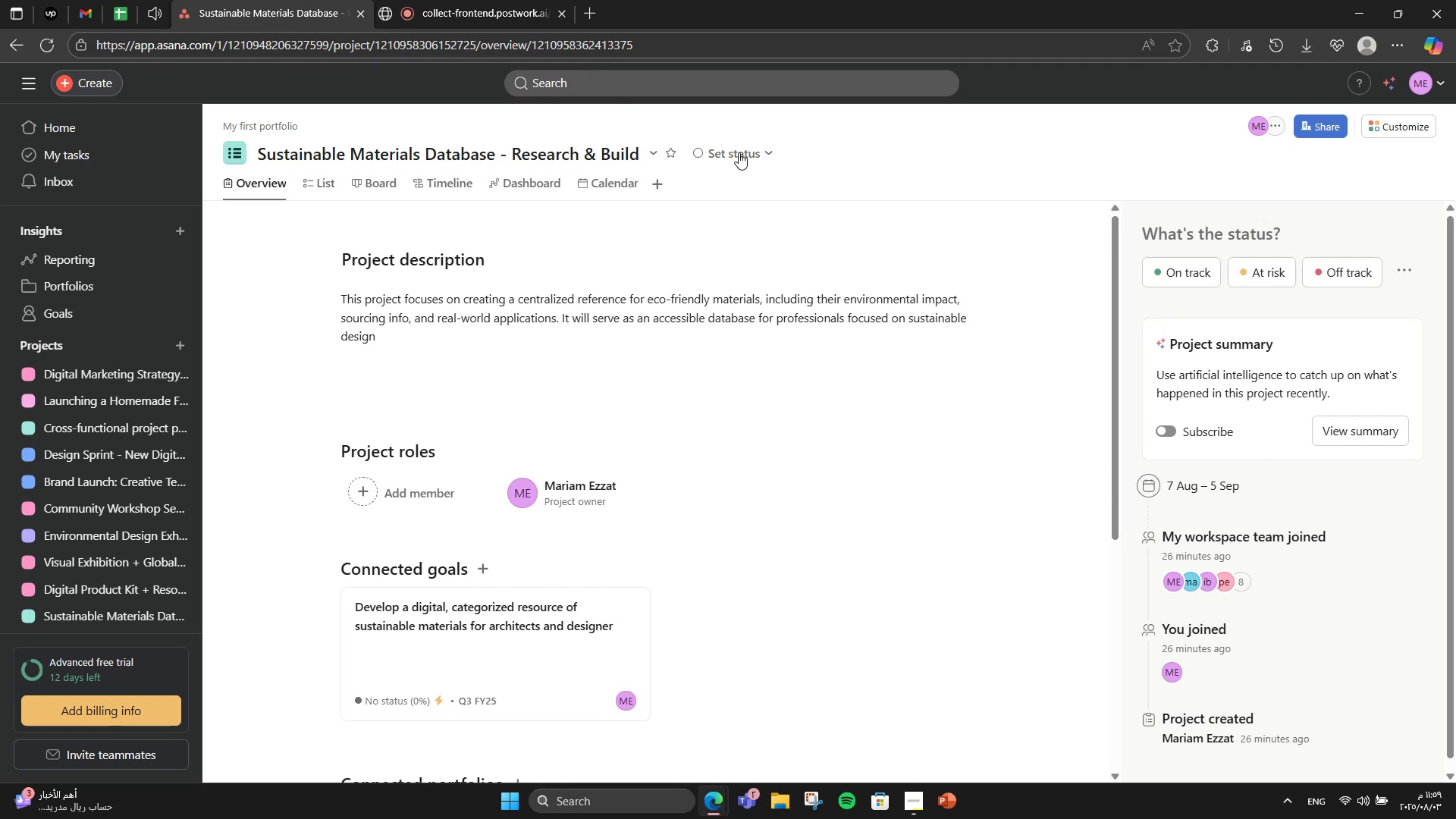 
left_click([723, 158])
 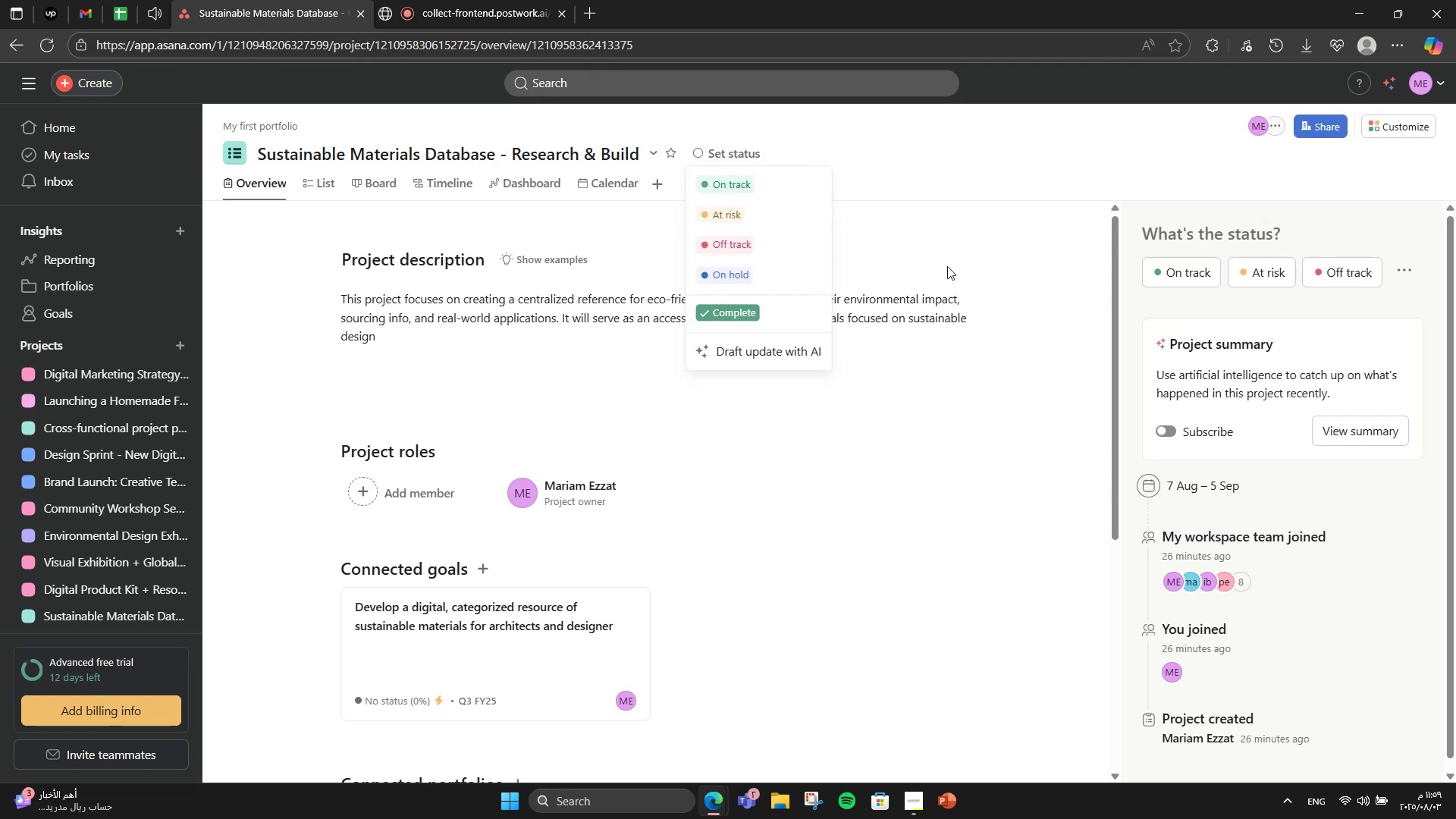 
left_click([812, 312])
 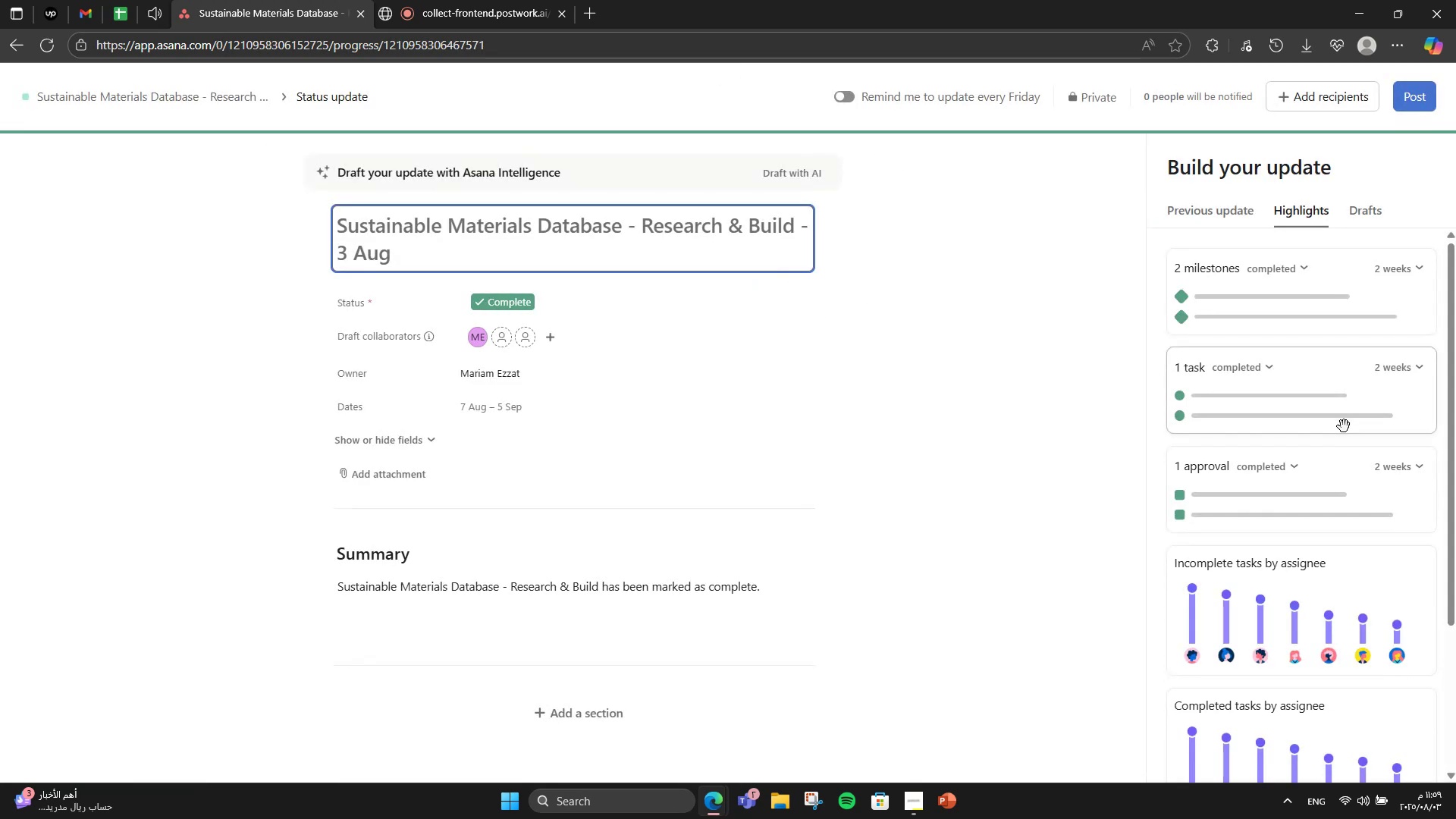 
left_click([3, 48])
 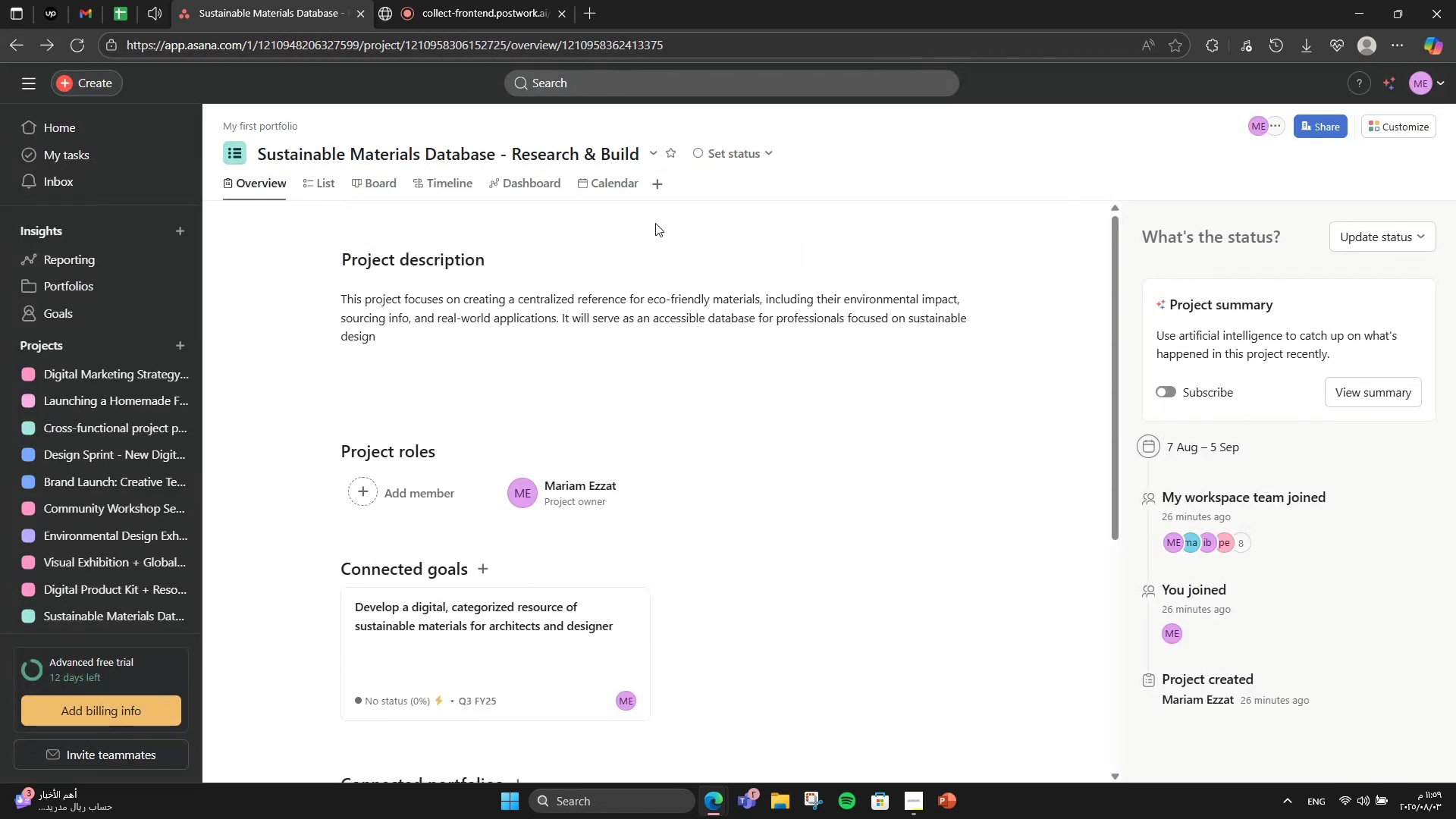 
scroll: coordinate [827, 418], scroll_direction: down, amount: 6.0
 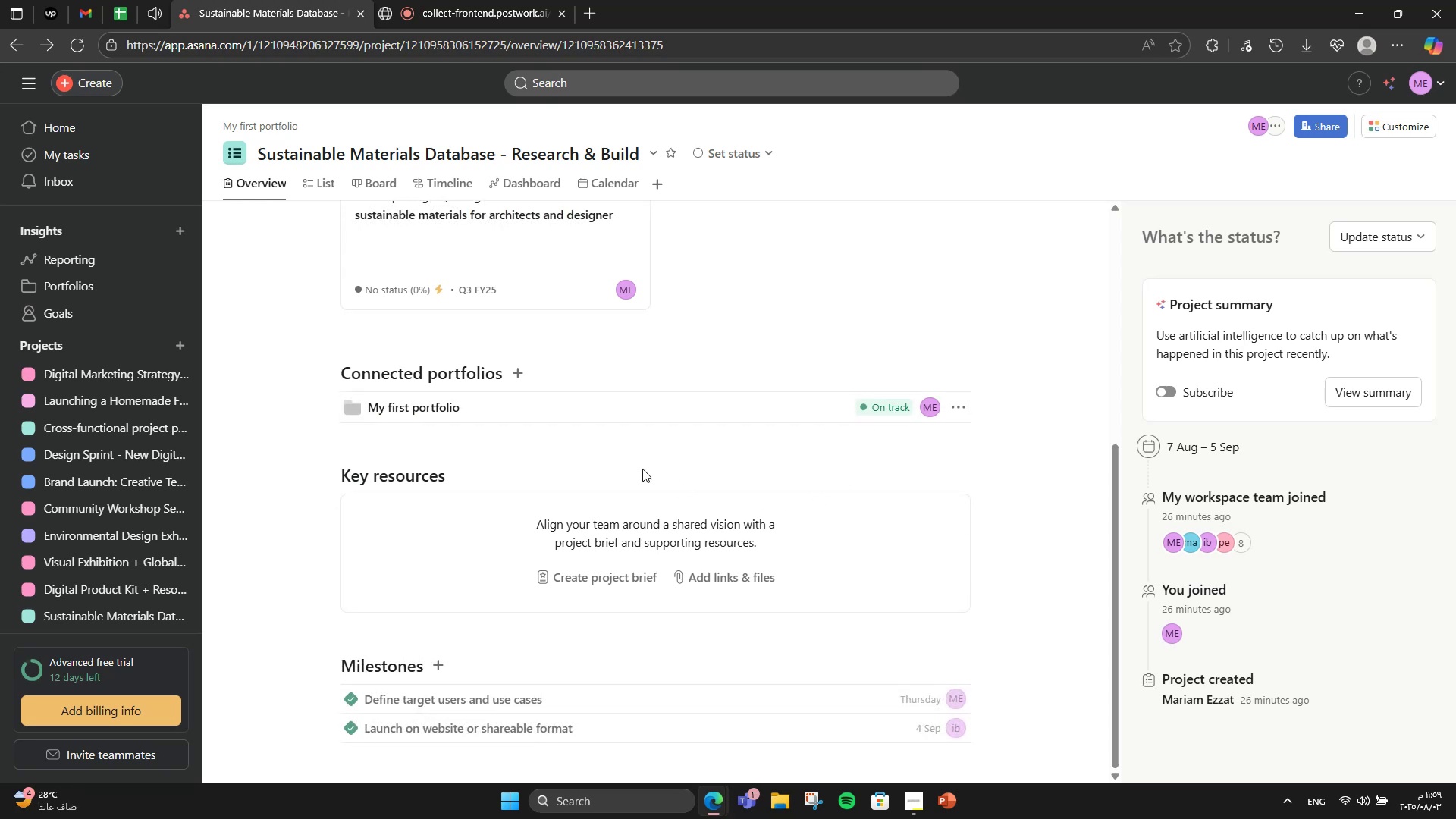 
wait(6.21)
 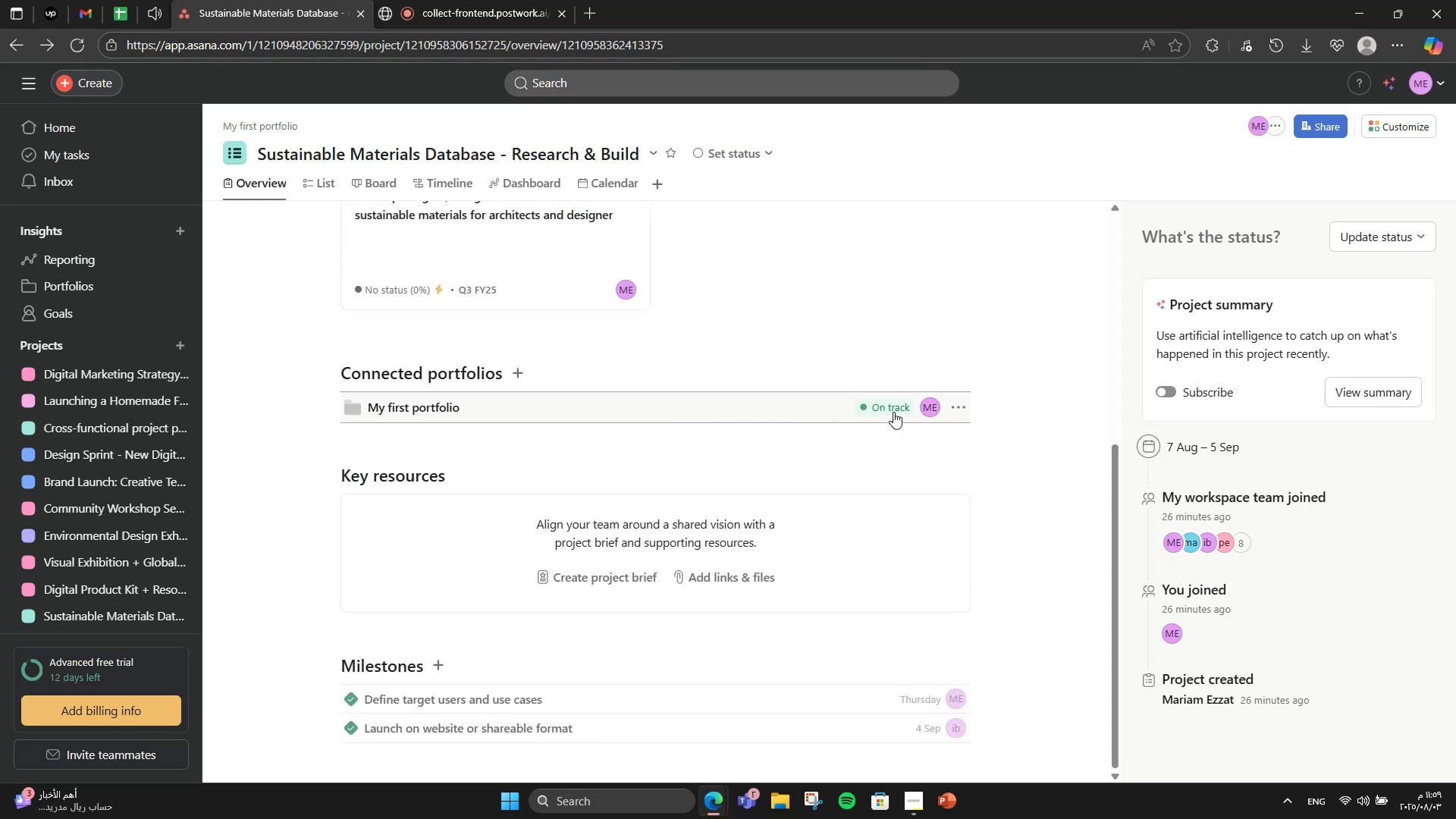 
left_click([1349, 225])
 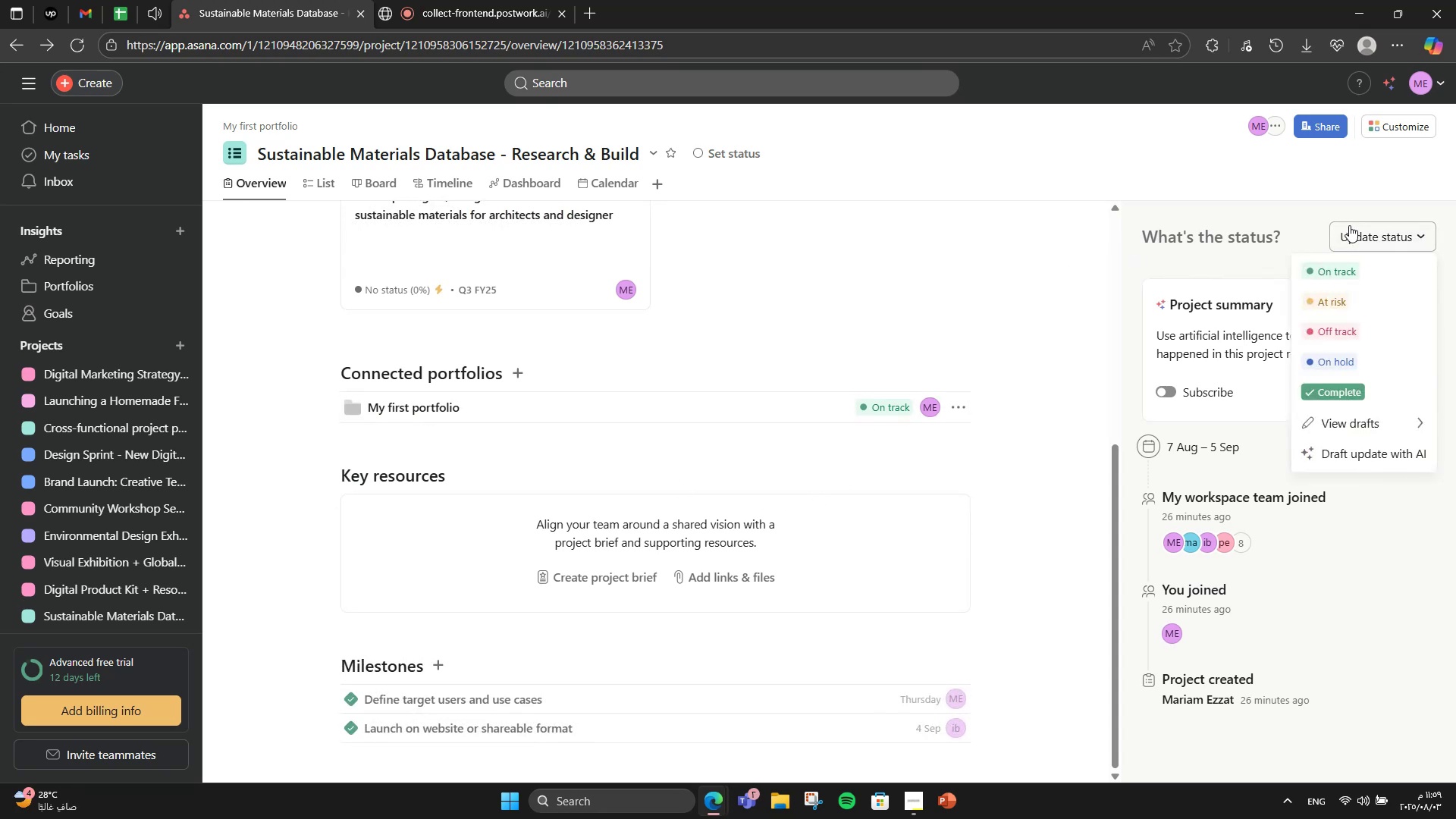 
left_click([1349, 225])
 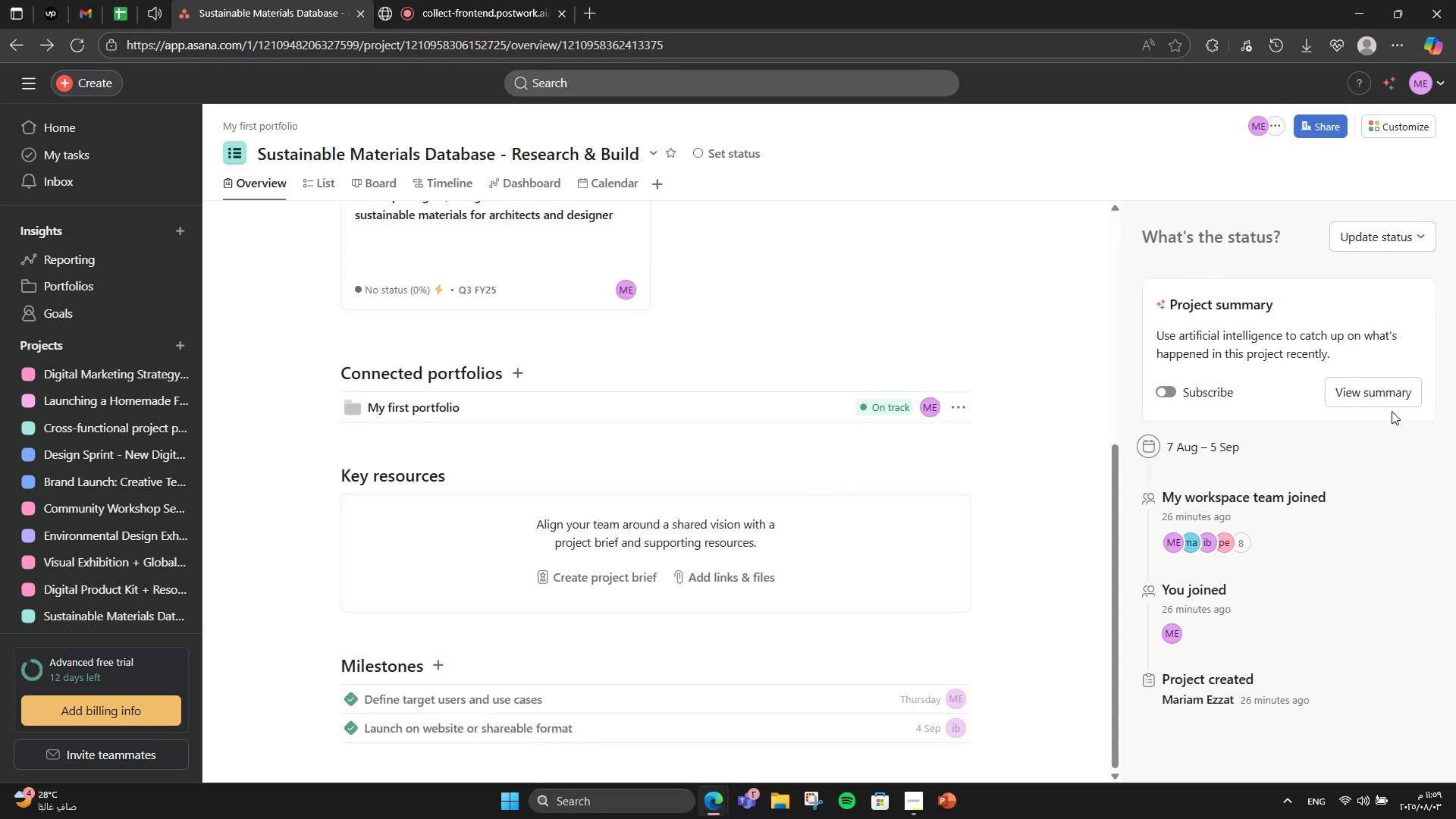 
left_click([1390, 399])
 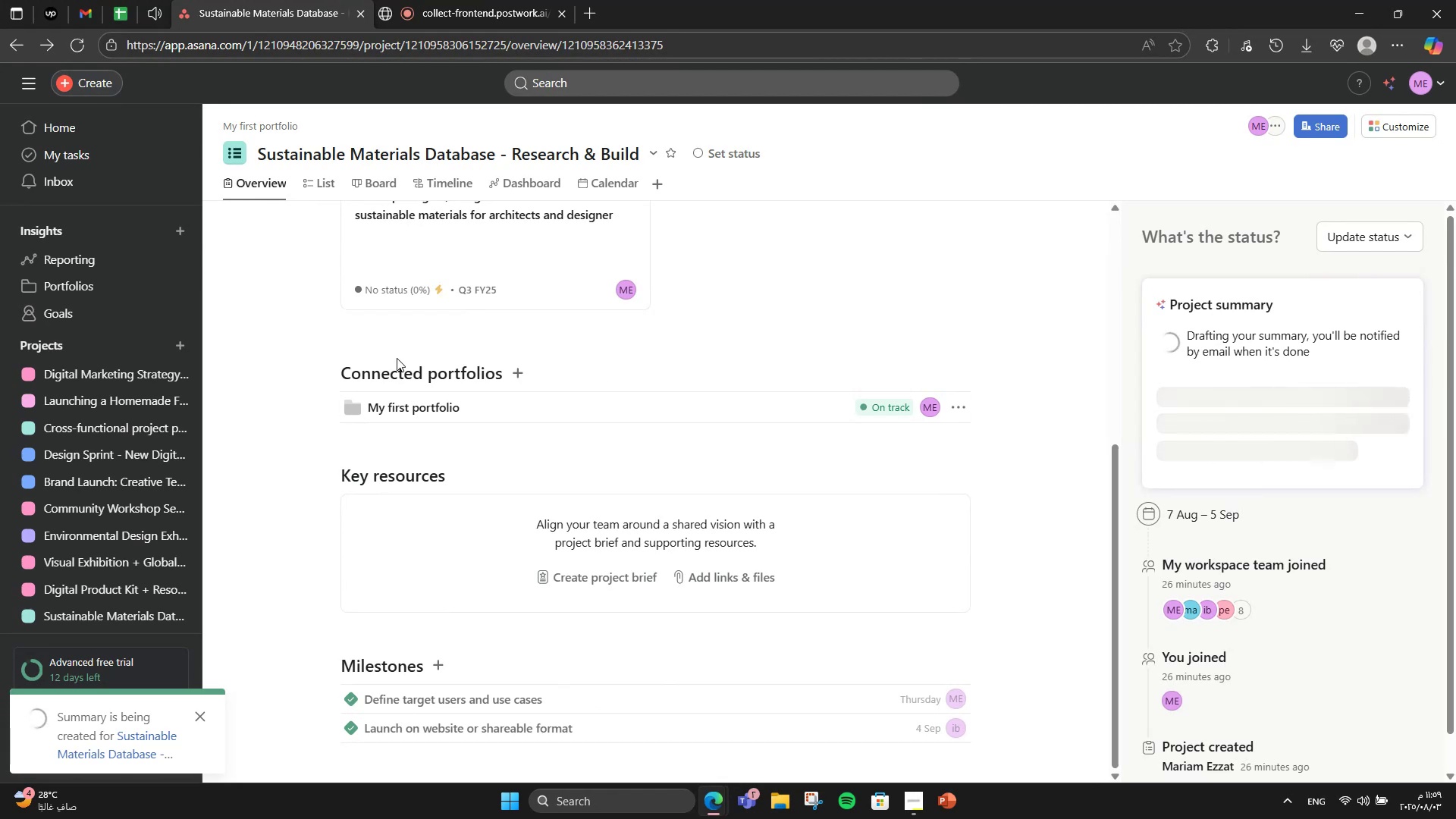 
wait(5.07)
 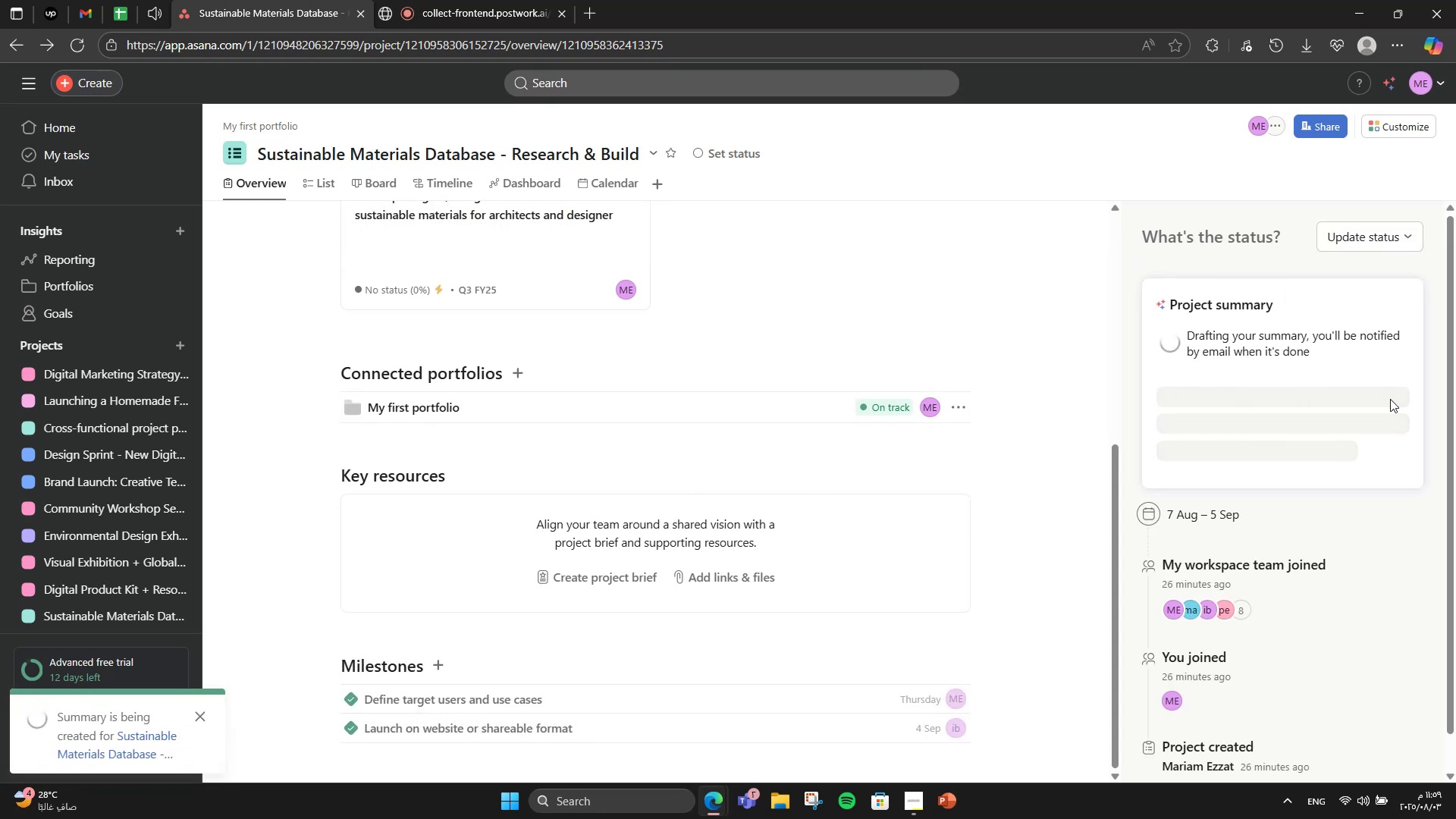 
scroll: coordinate [620, 356], scroll_direction: up, amount: 9.0
 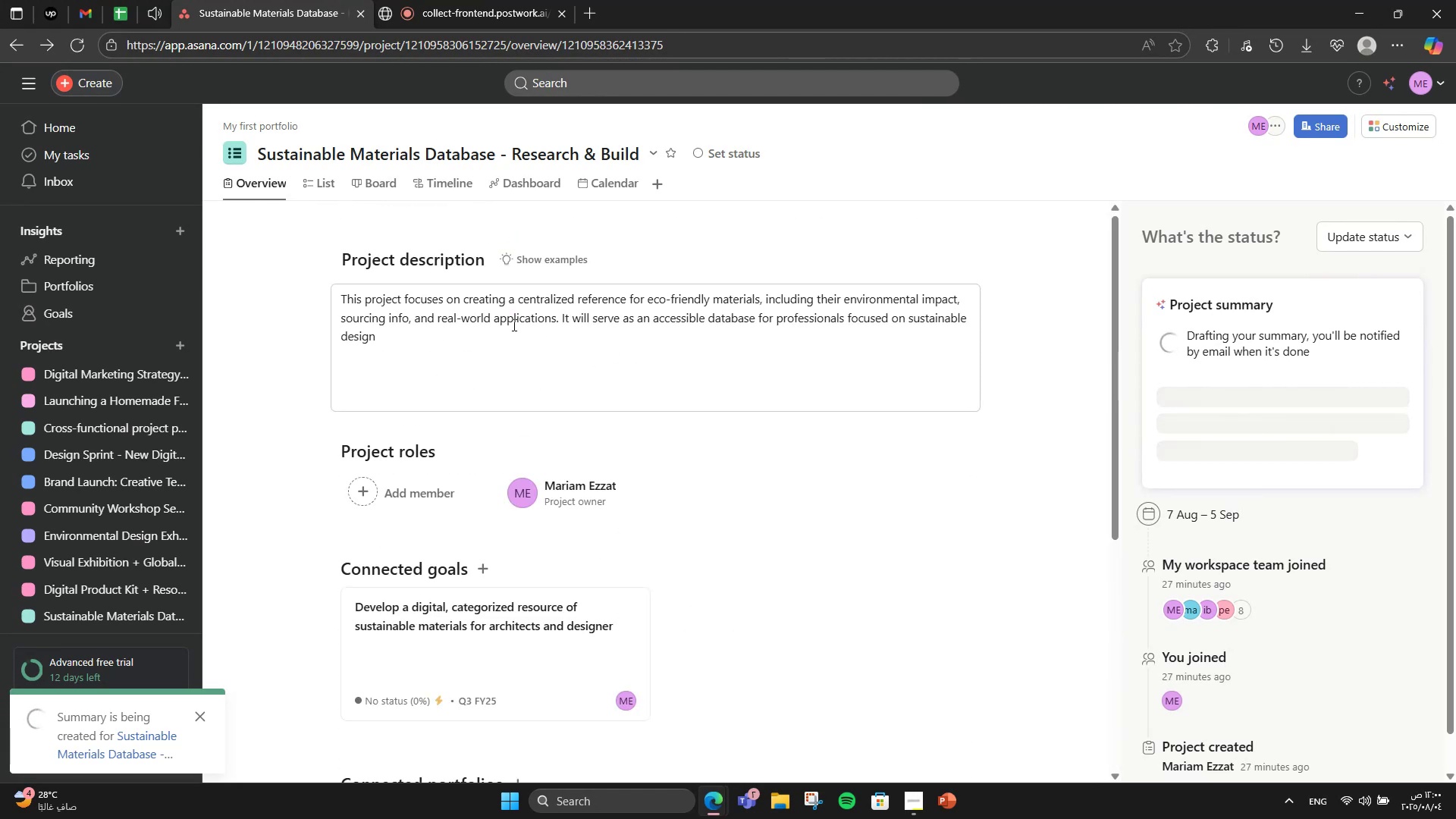 
scroll: coordinate [429, 293], scroll_direction: down, amount: 2.0
 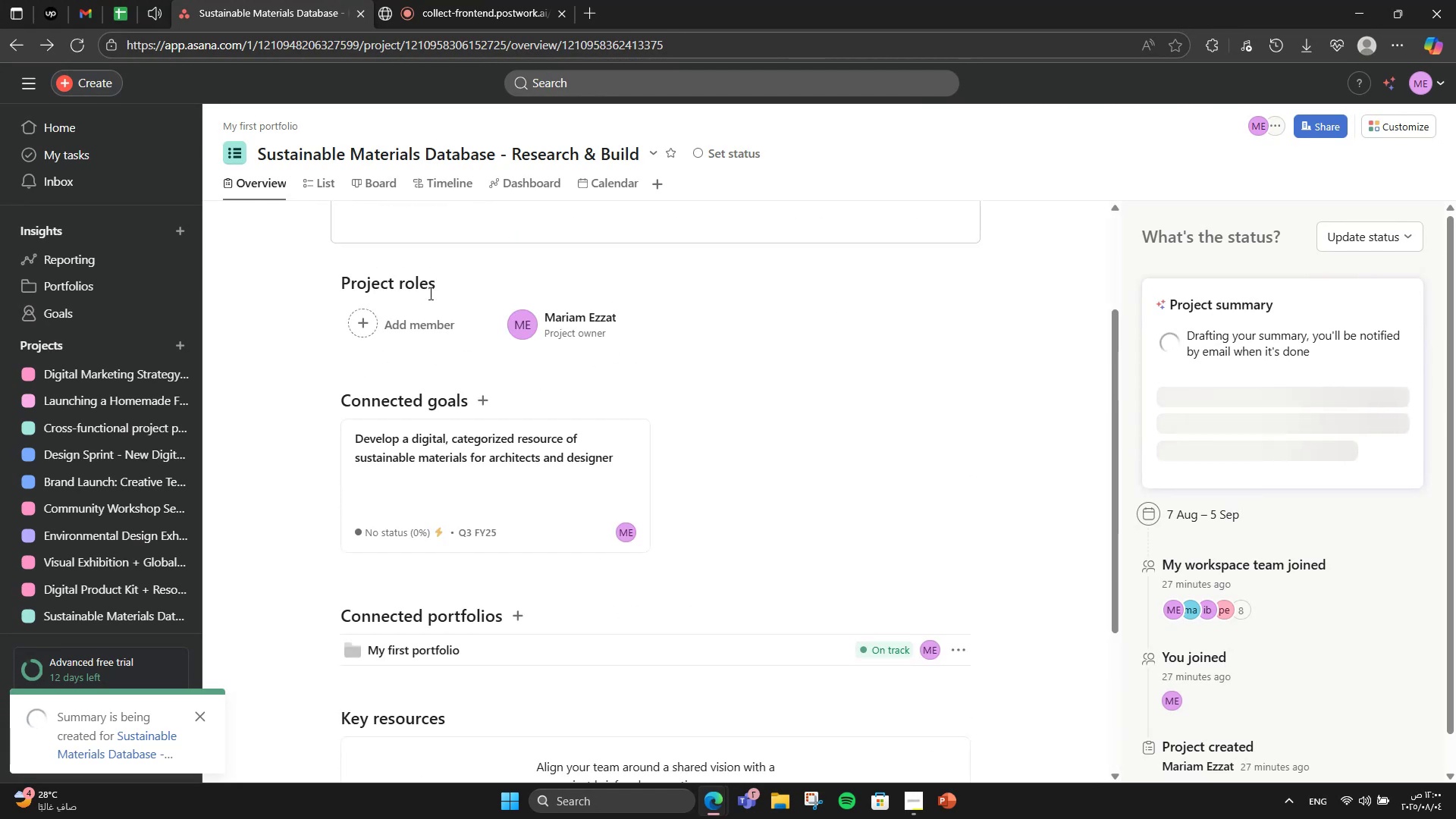 
mouse_move([504, 500])
 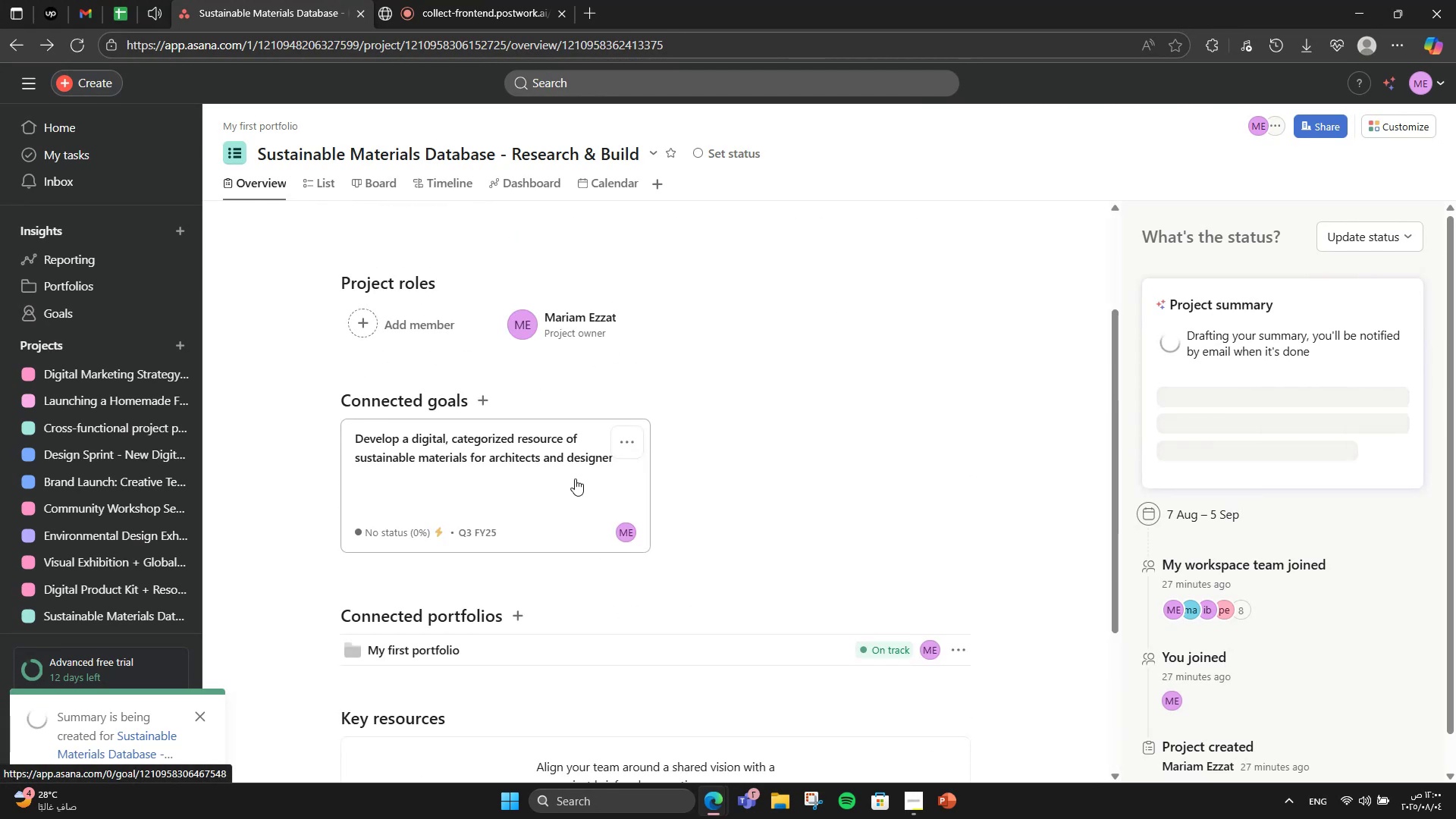 
left_click([575, 479])
 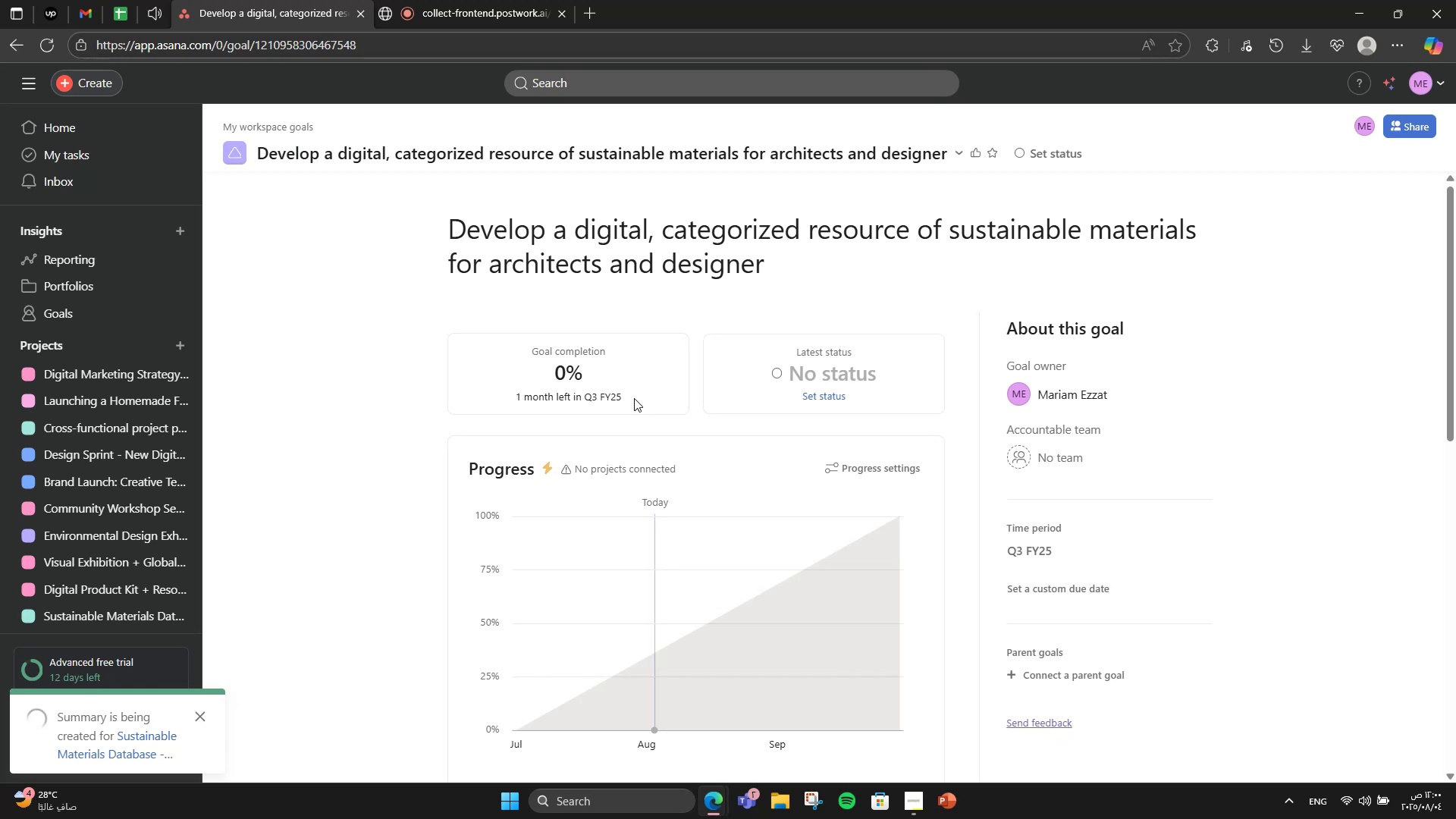 
left_click([810, 396])
 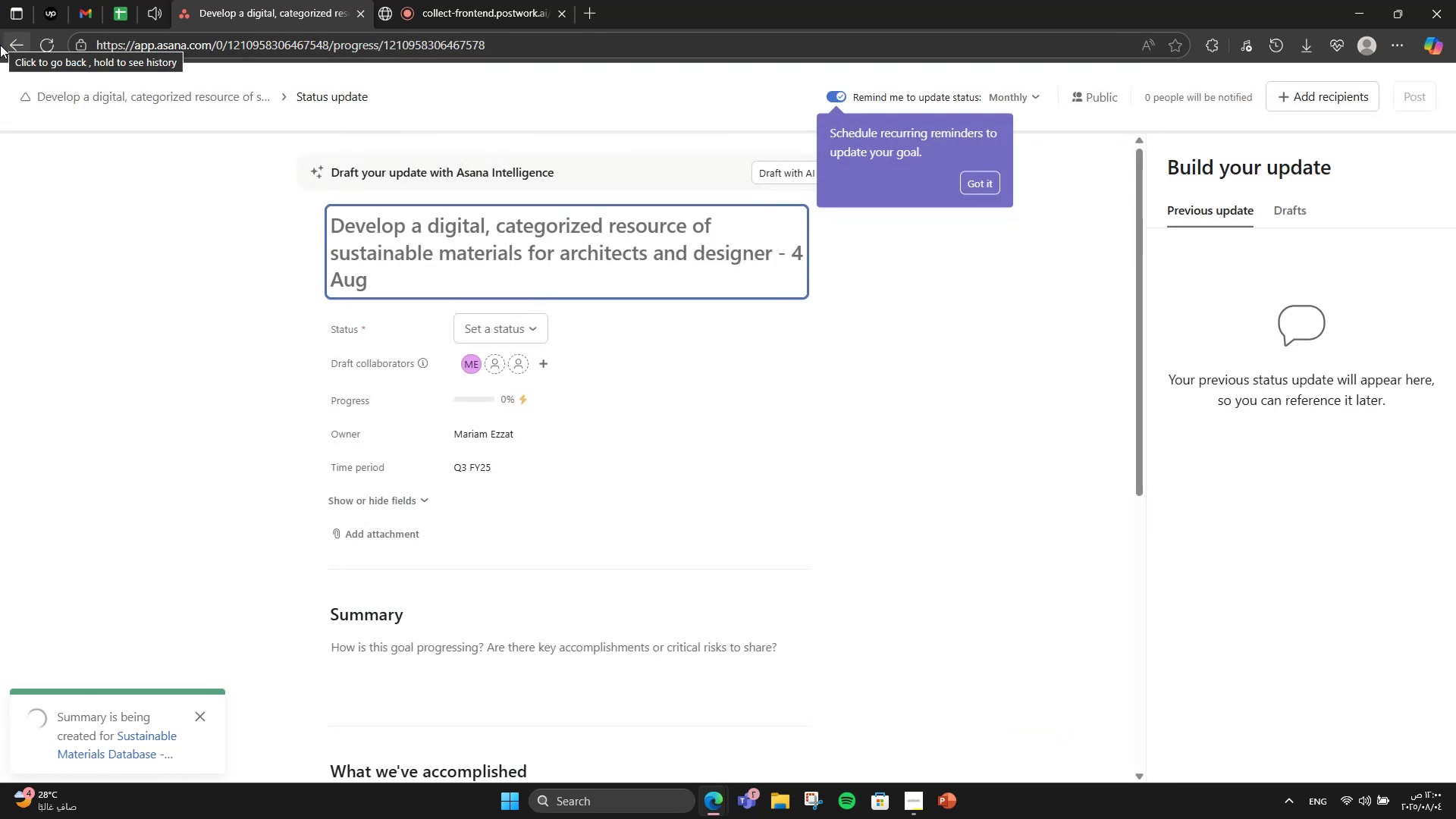 
wait(5.01)
 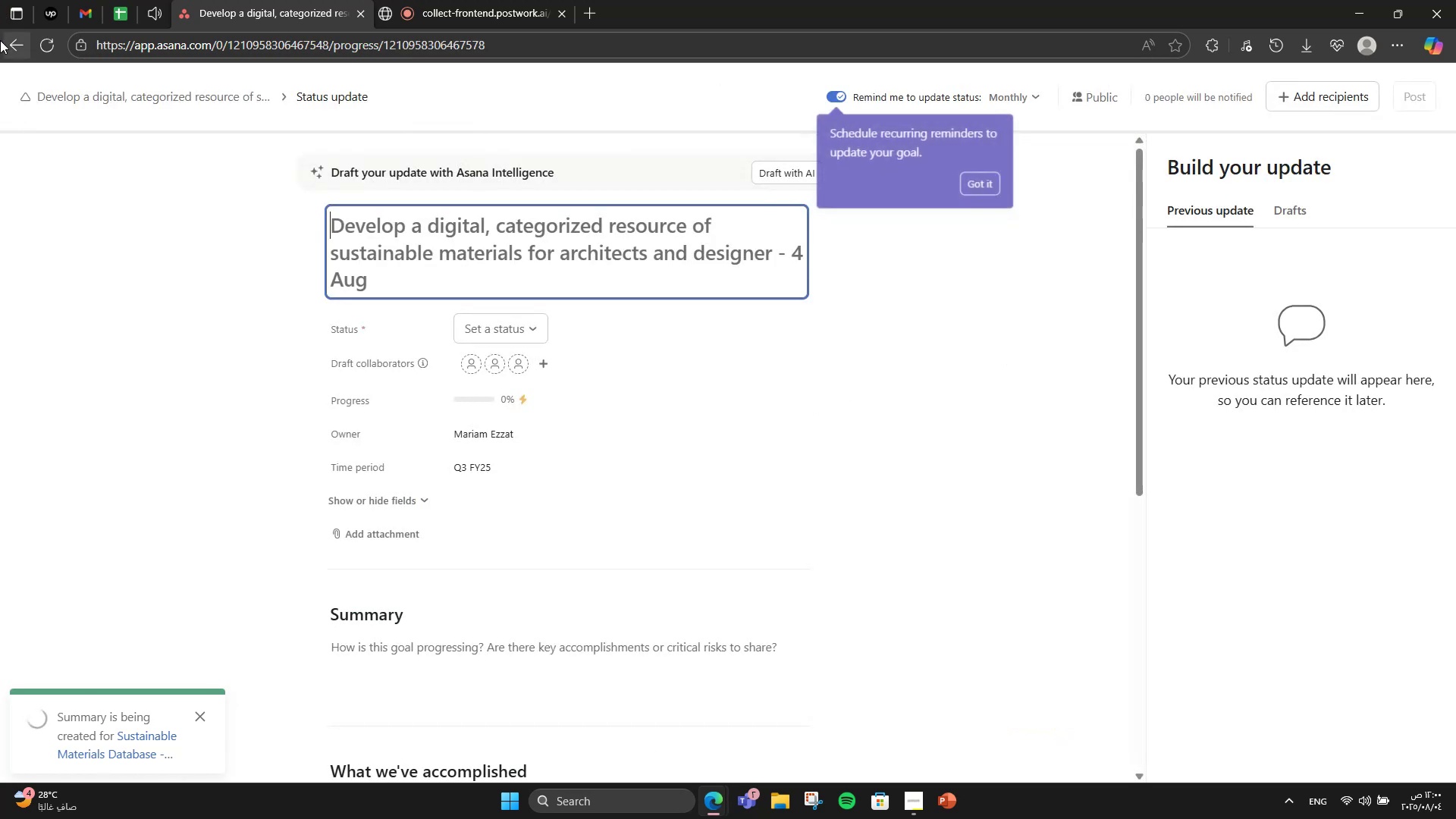 
left_click([0, 45])
 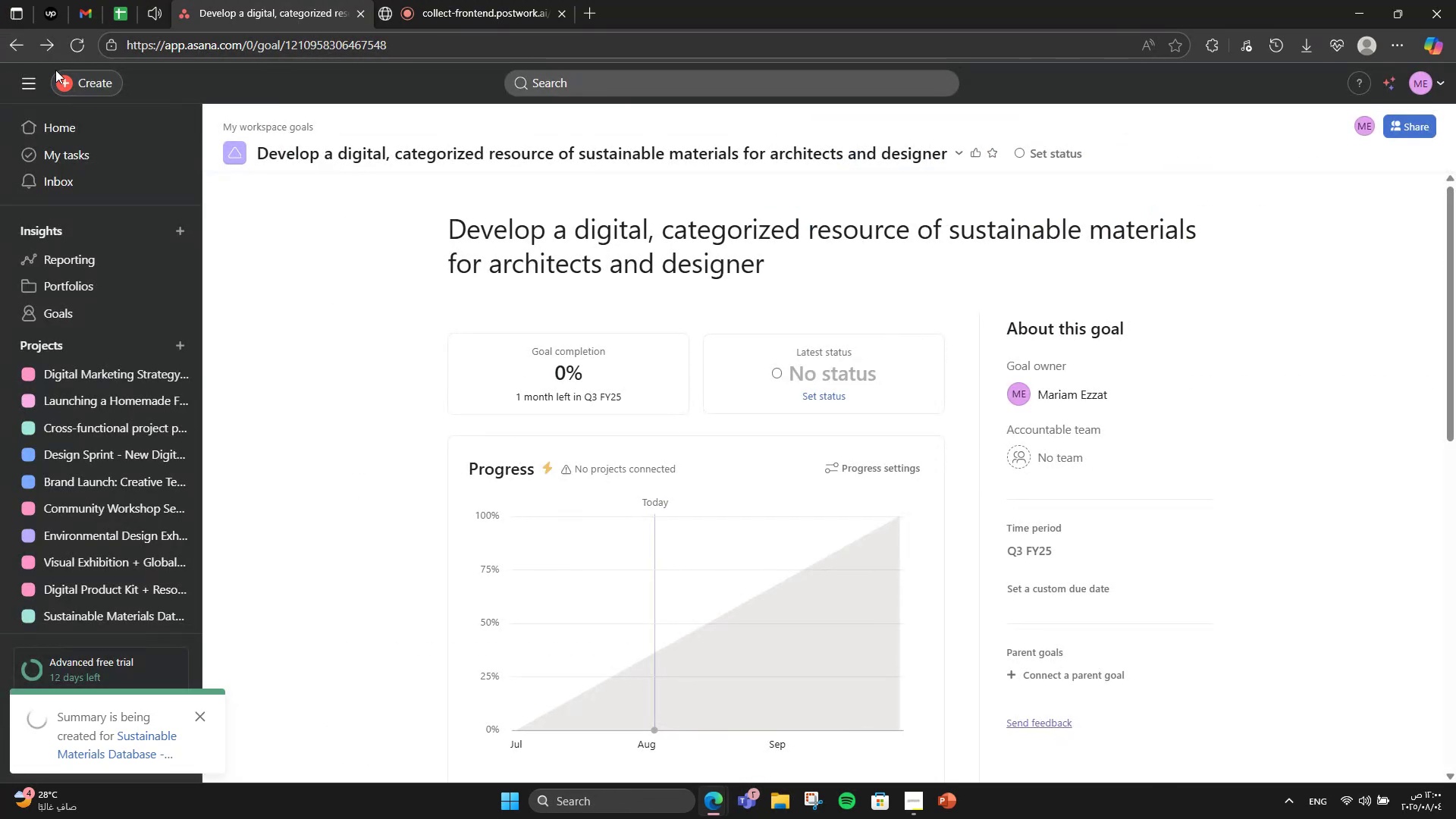 
scroll: coordinate [871, 474], scroll_direction: down, amount: 7.0
 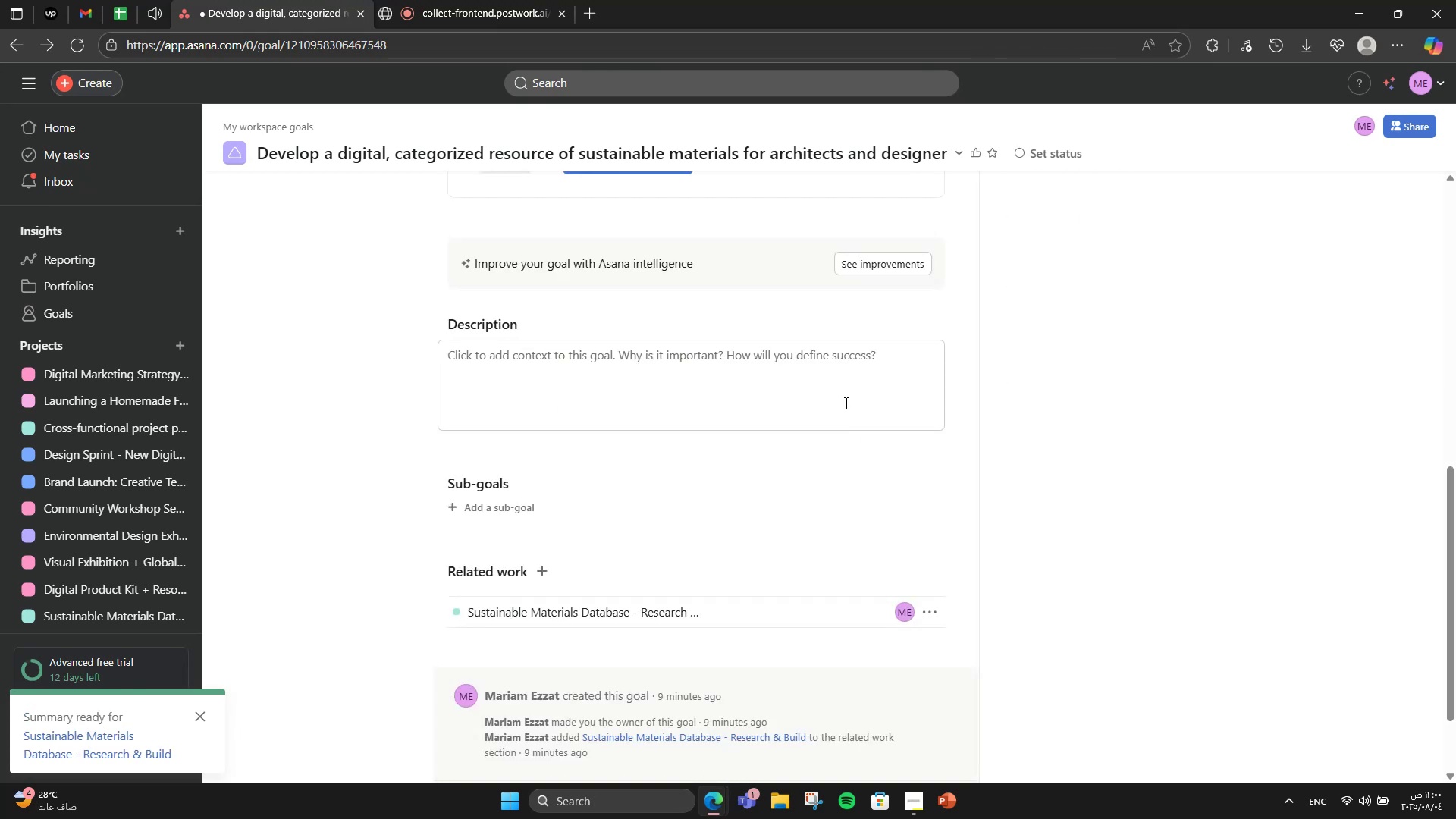 
left_click([845, 403])
 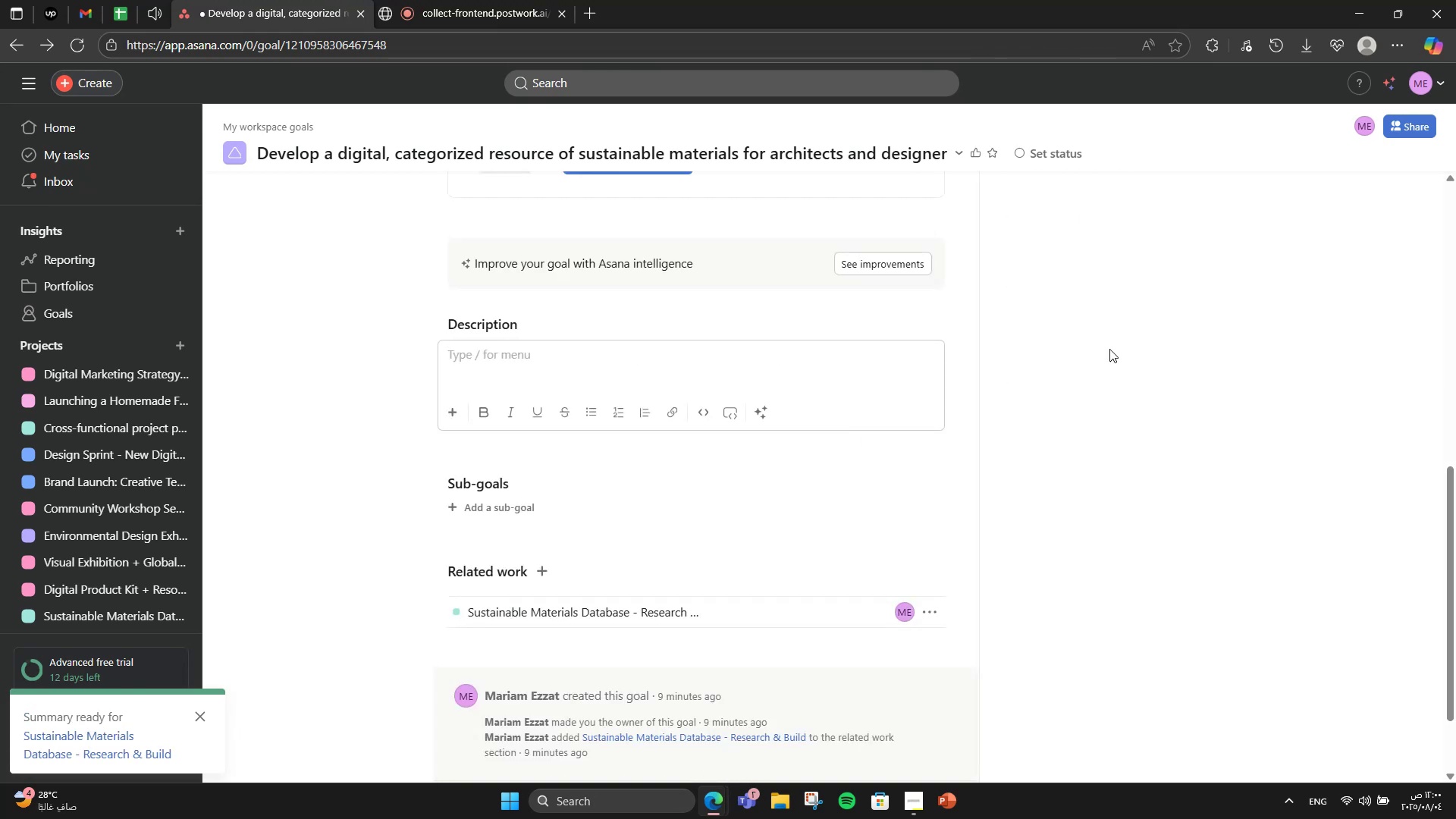 
scroll: coordinate [1097, 361], scroll_direction: down, amount: 6.0
 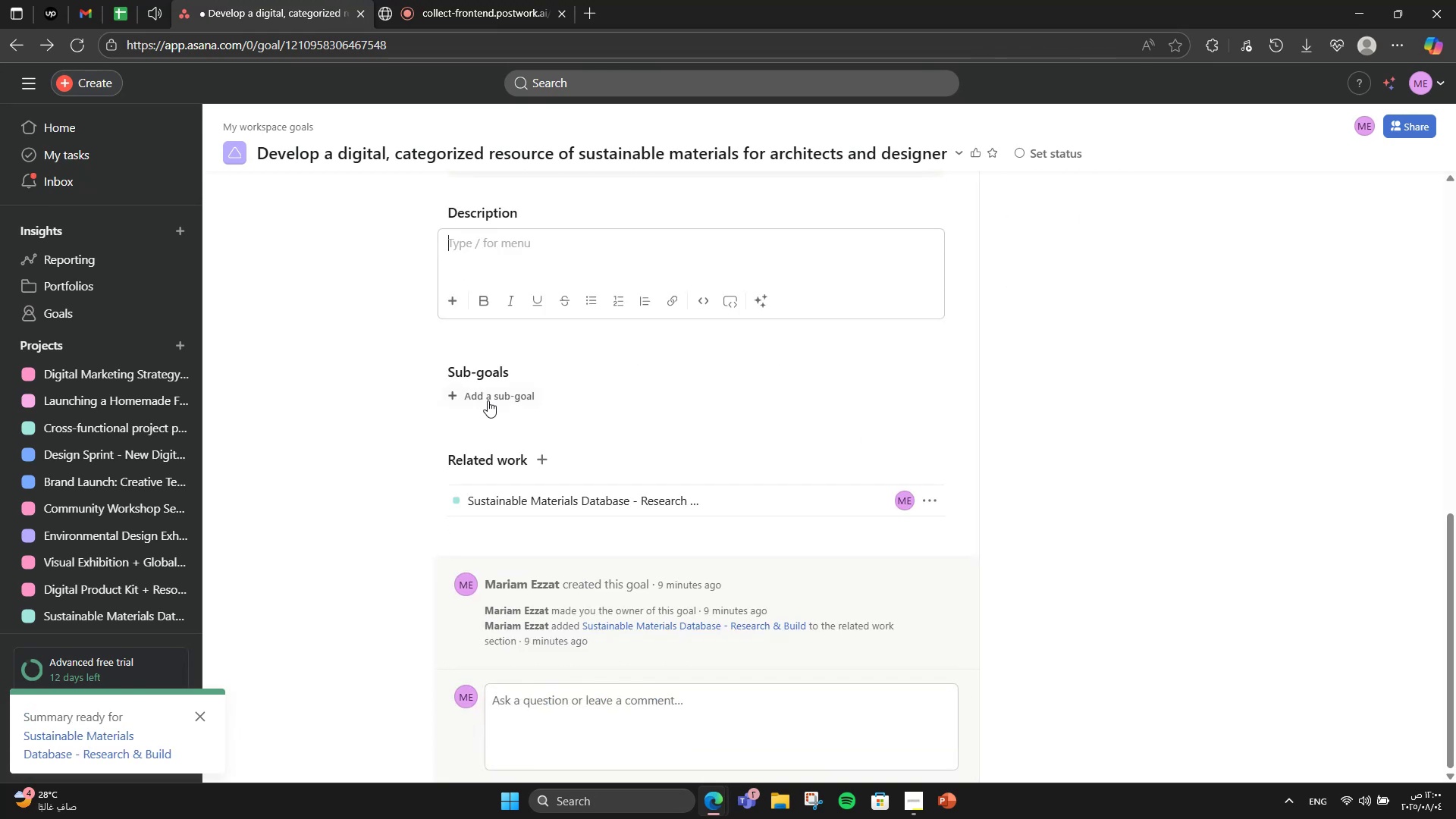 
scroll: coordinate [469, 399], scroll_direction: up, amount: 10.0
 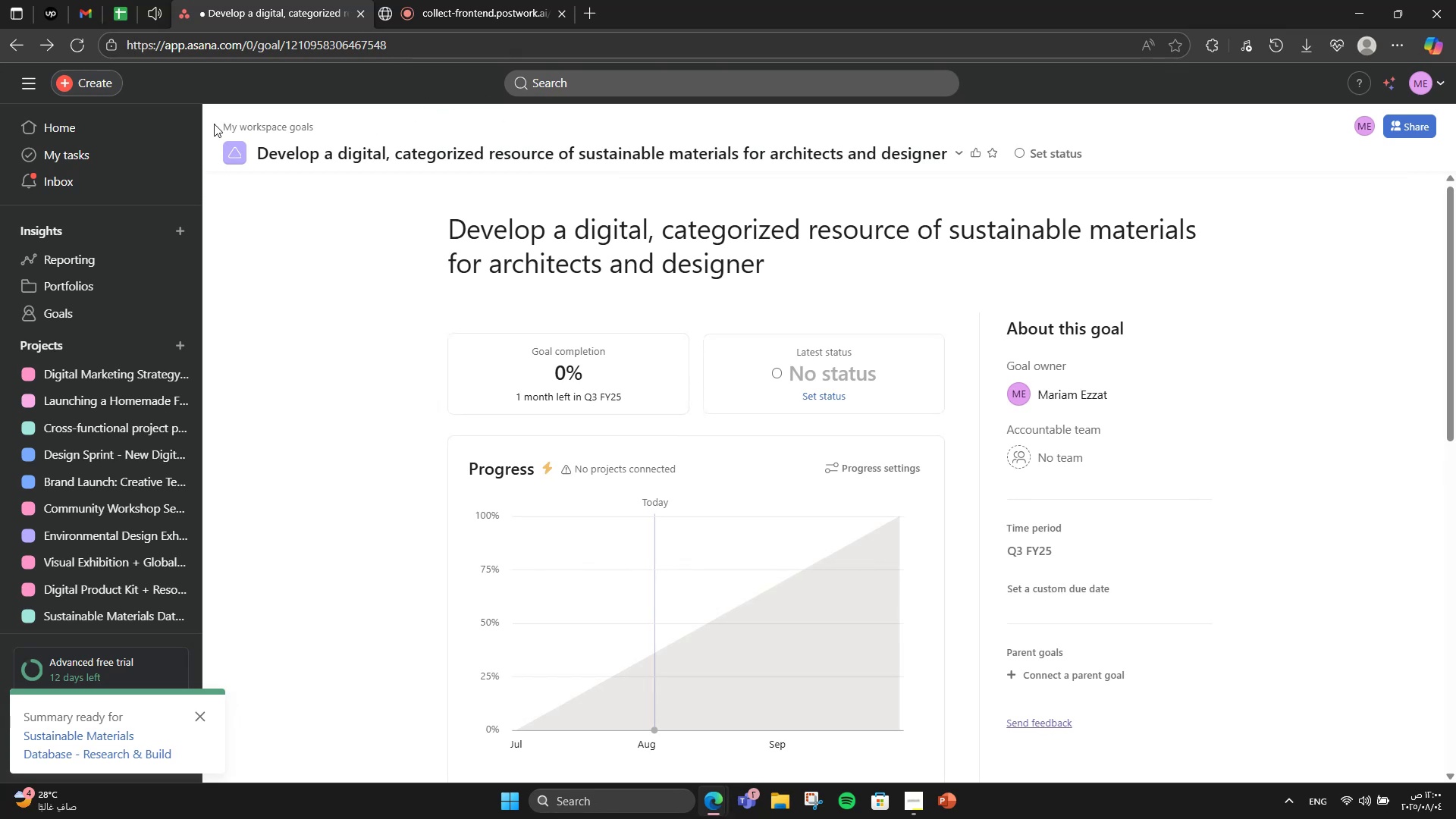 
left_click([27, 50])
 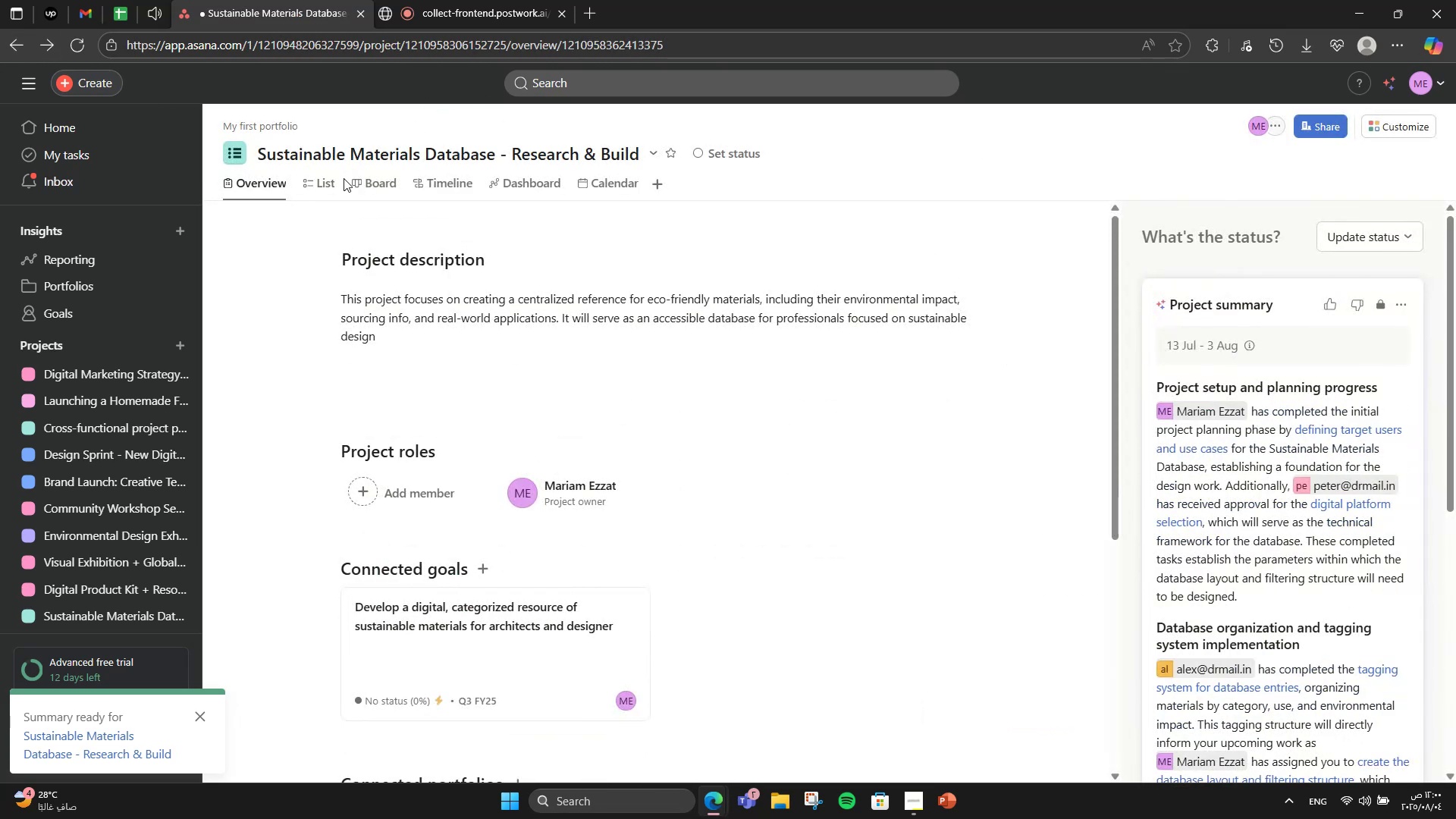 
double_click([352, 184])
 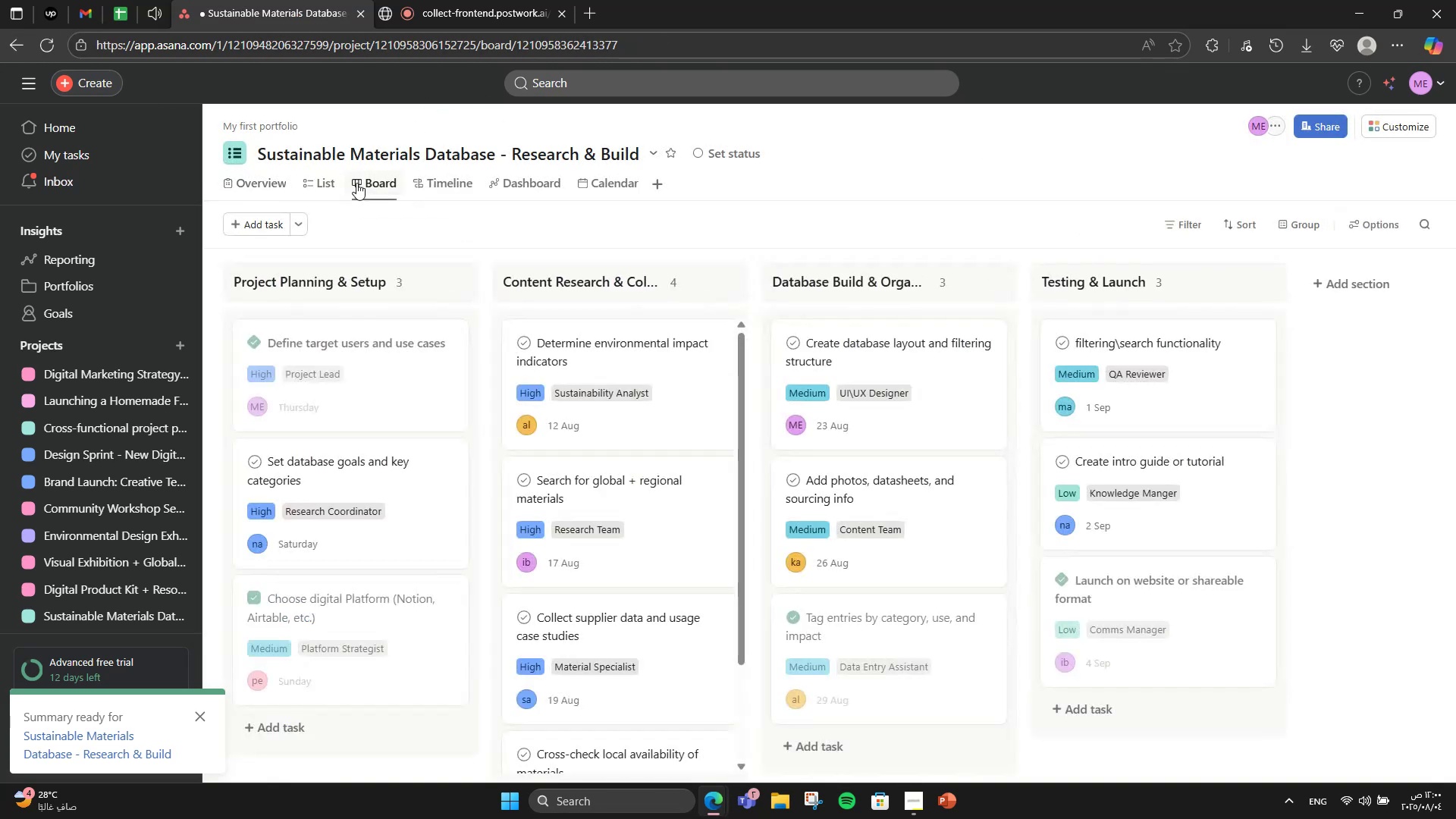 